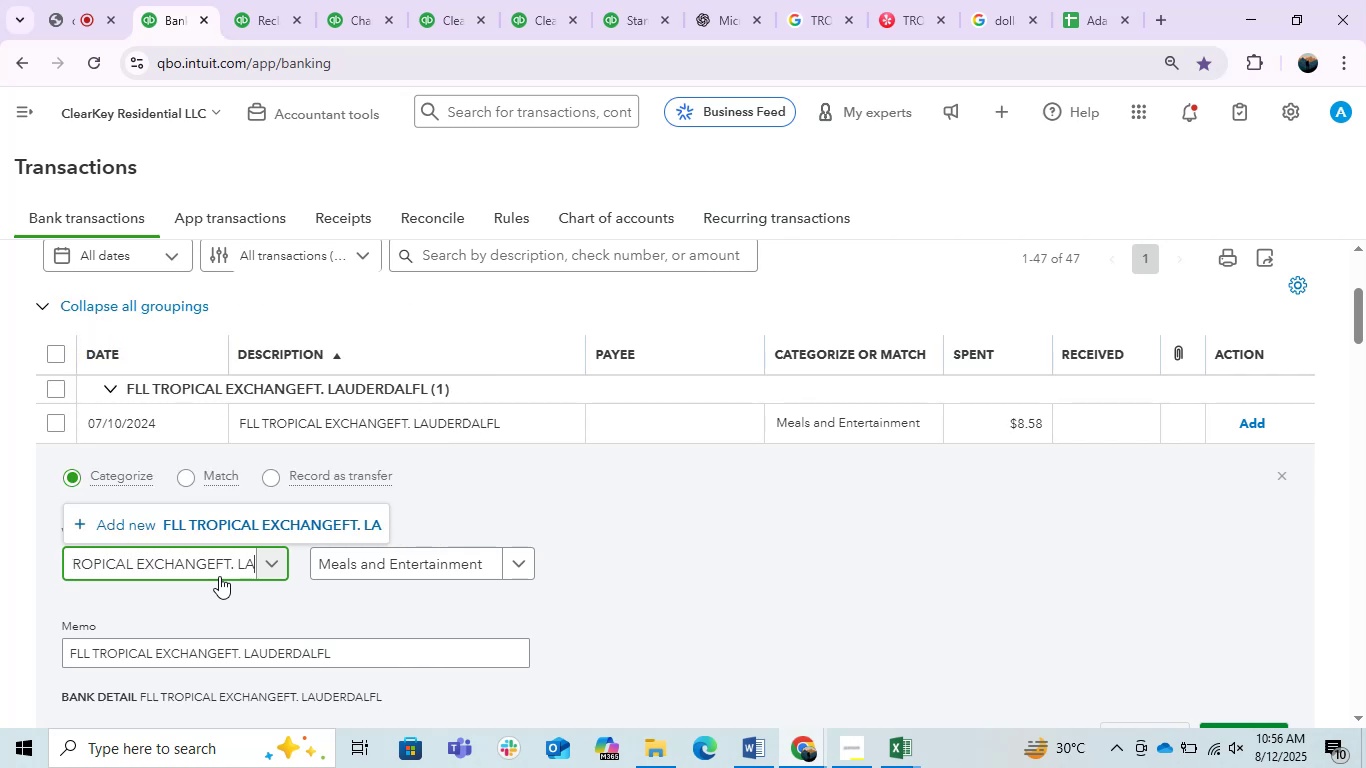 
key(Backspace)
 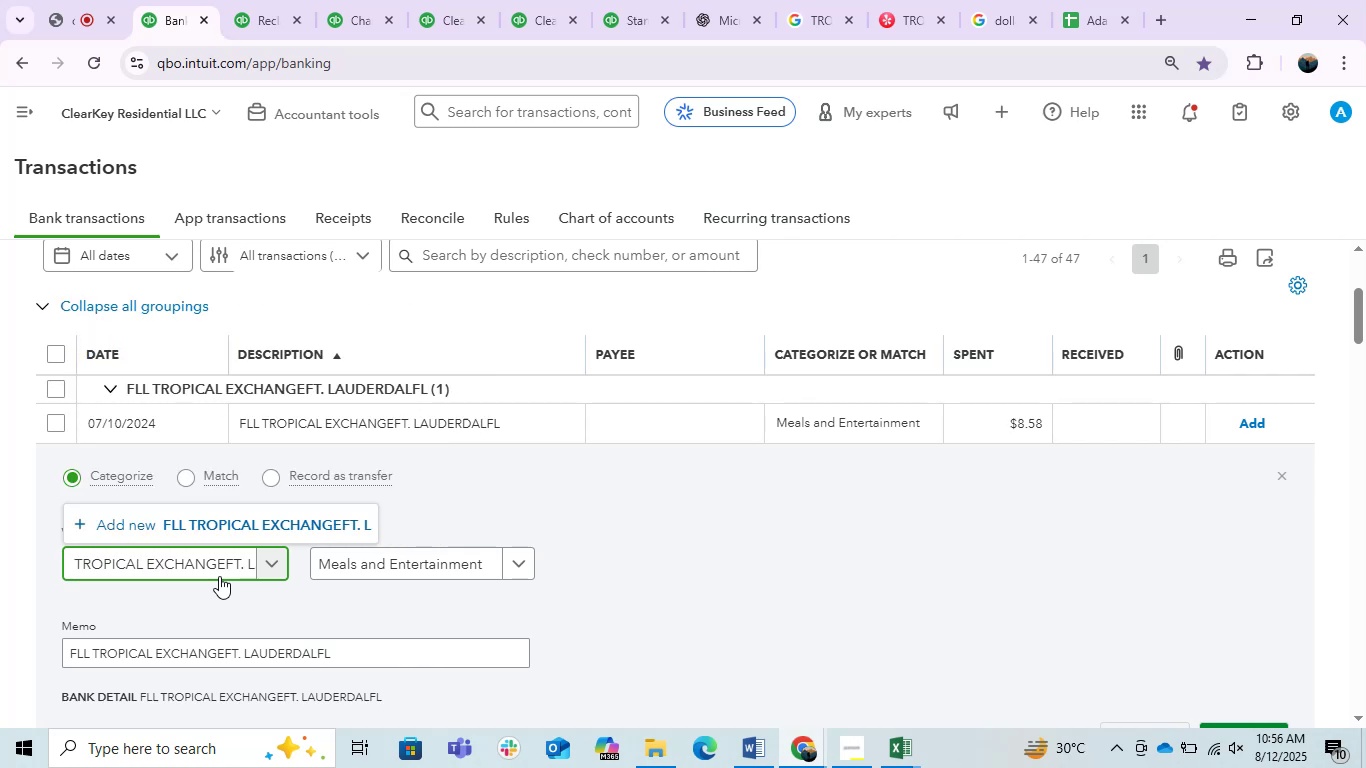 
key(Backspace)
 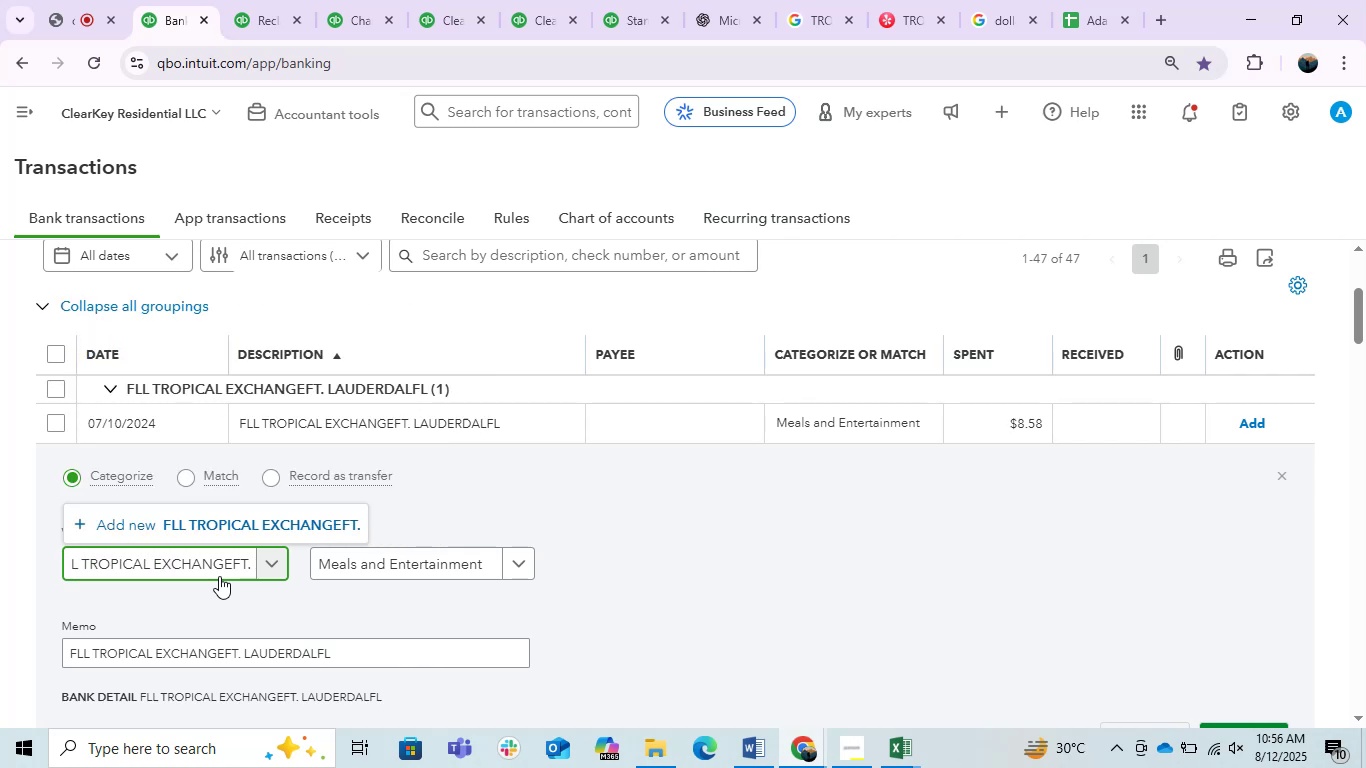 
key(Backspace)
 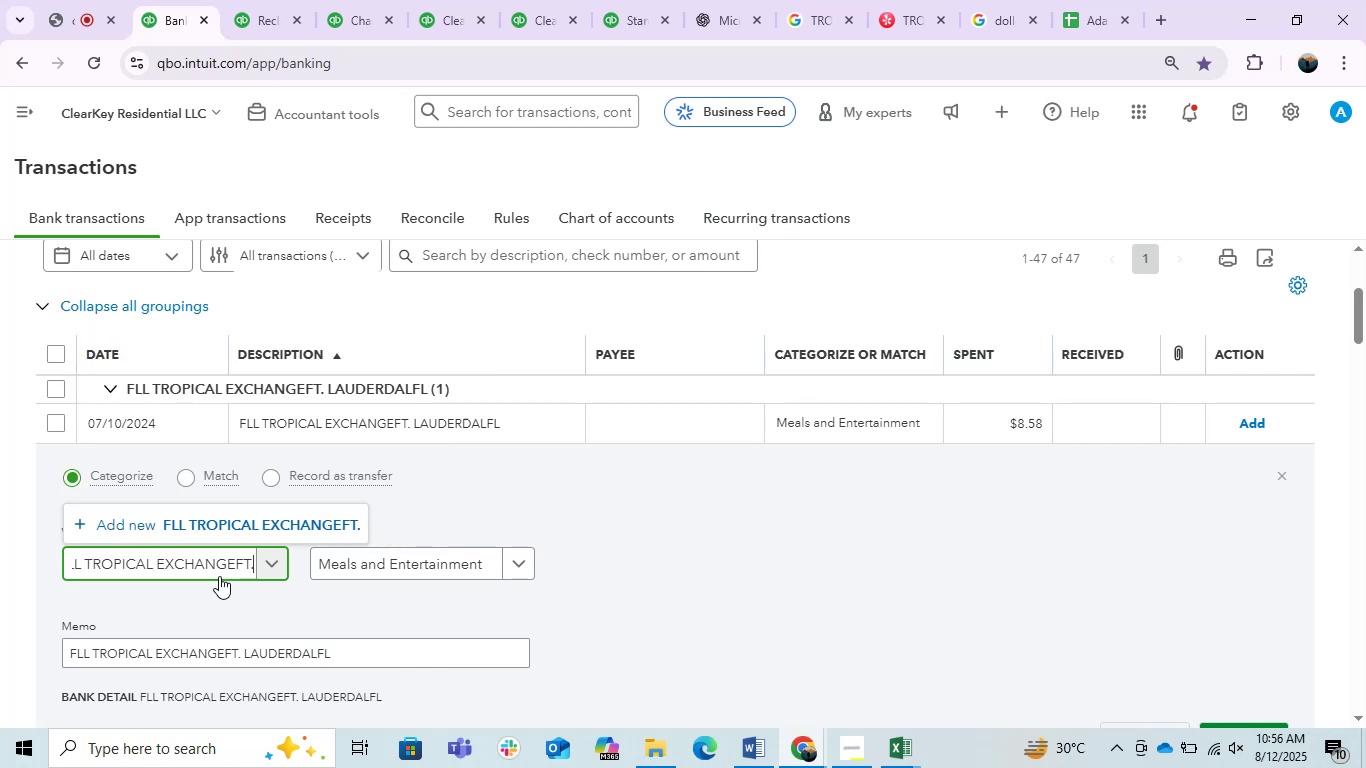 
key(Backspace)
 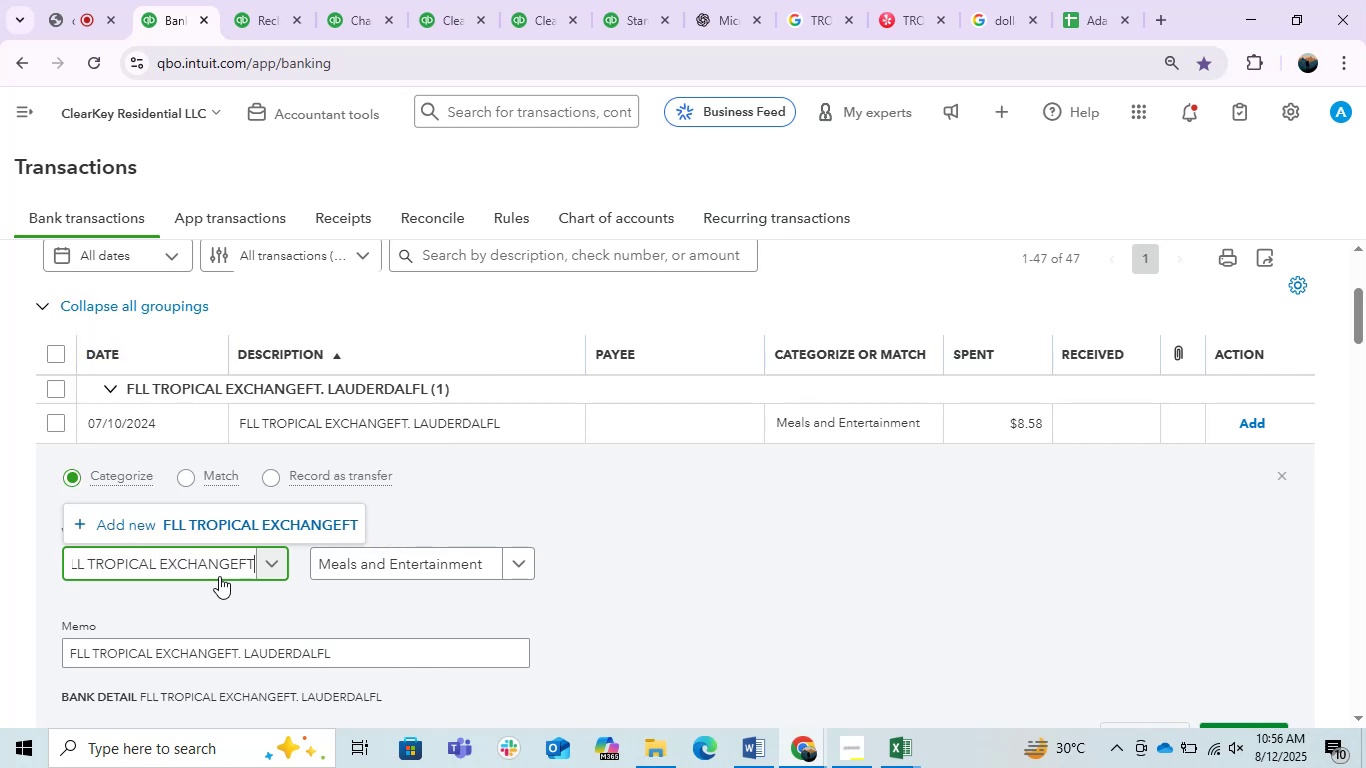 
key(Backspace)
 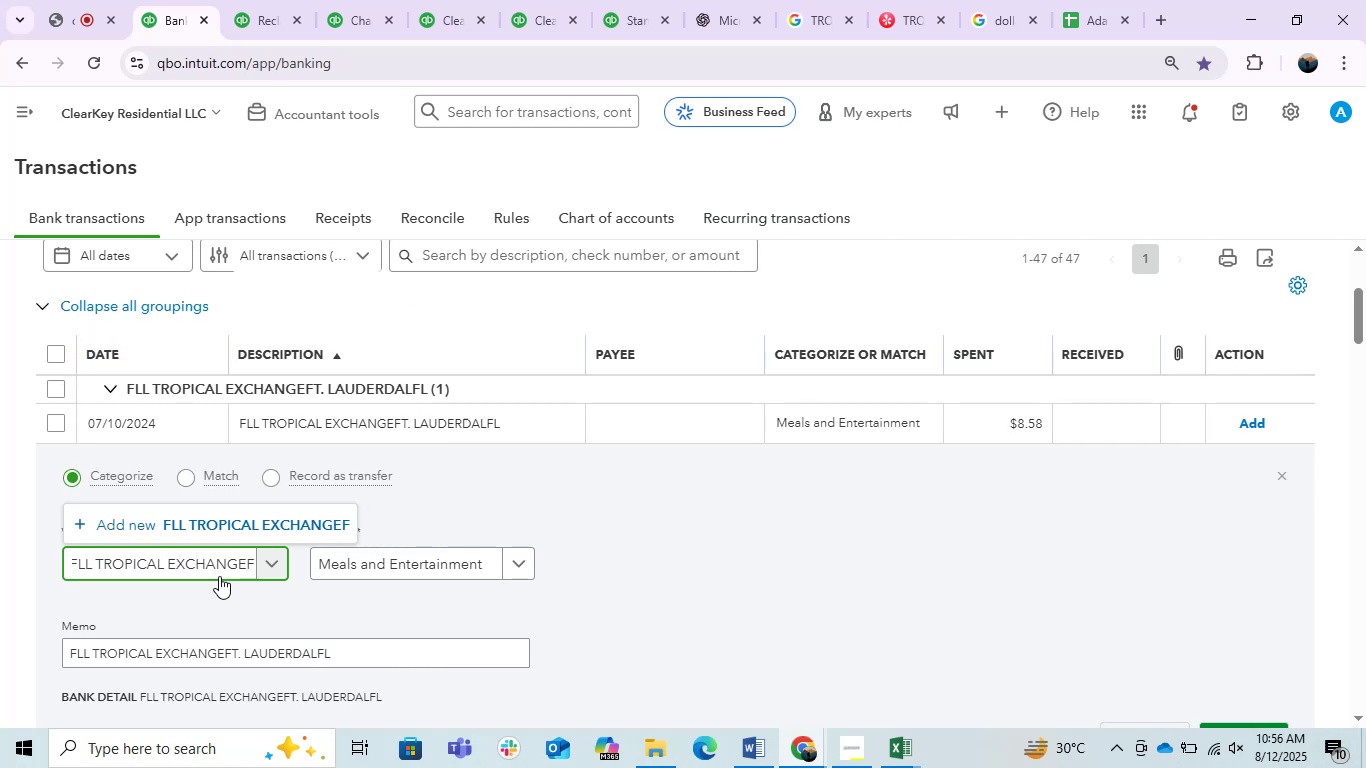 
key(Backspace)
 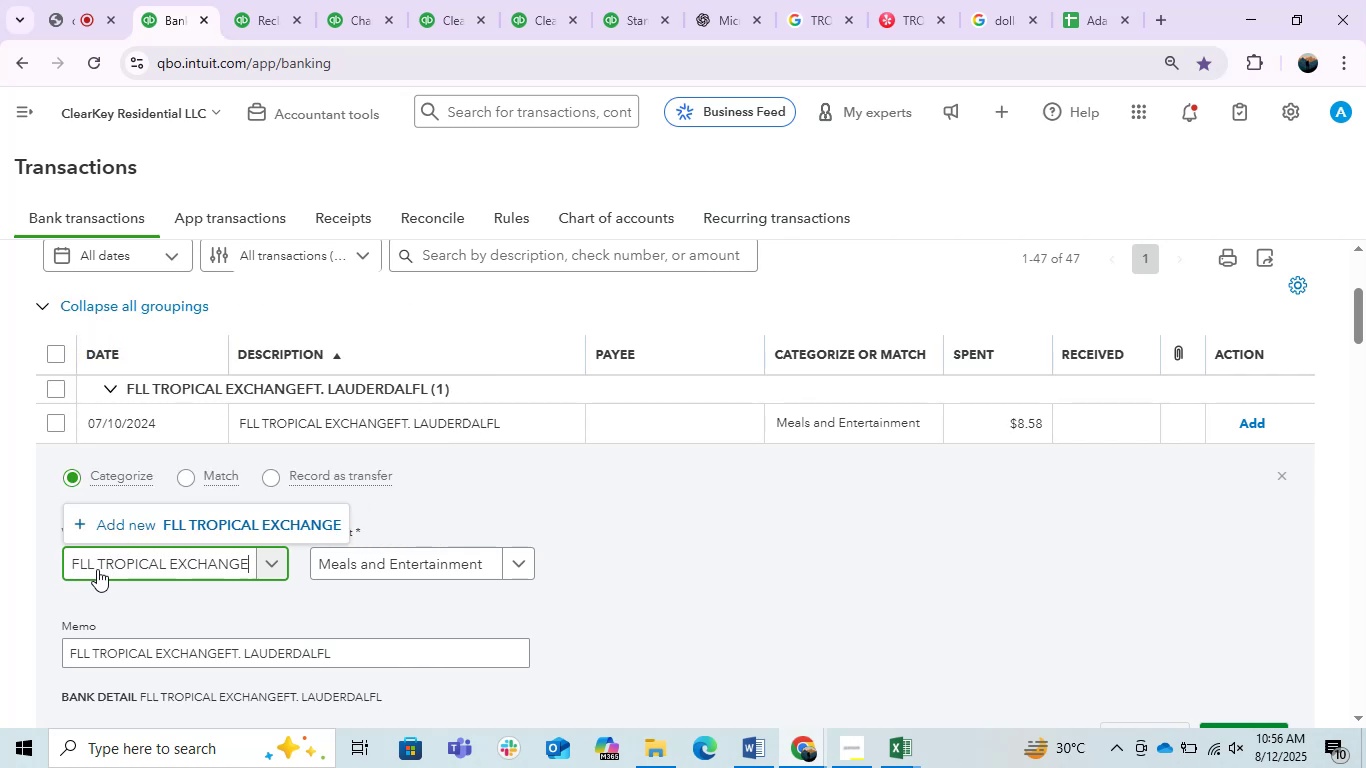 
left_click([97, 569])
 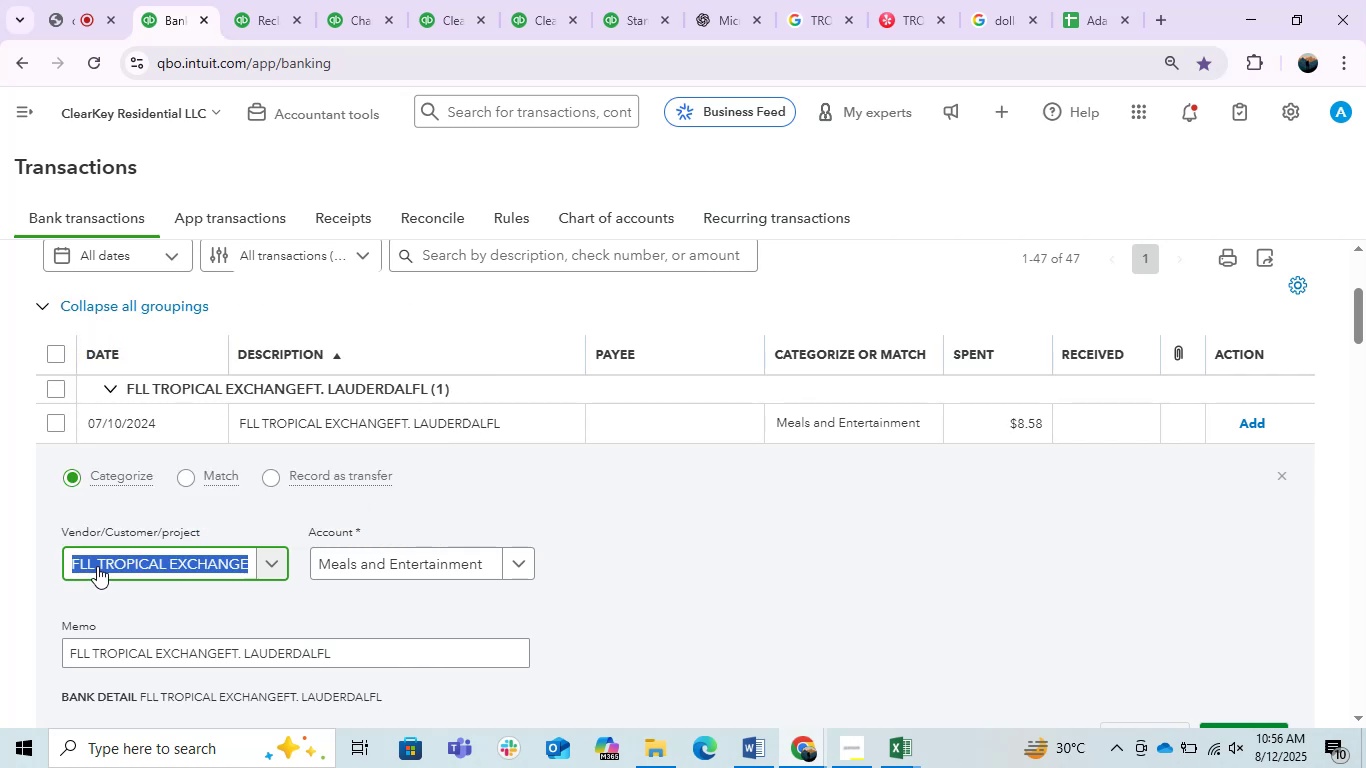 
left_click([97, 566])
 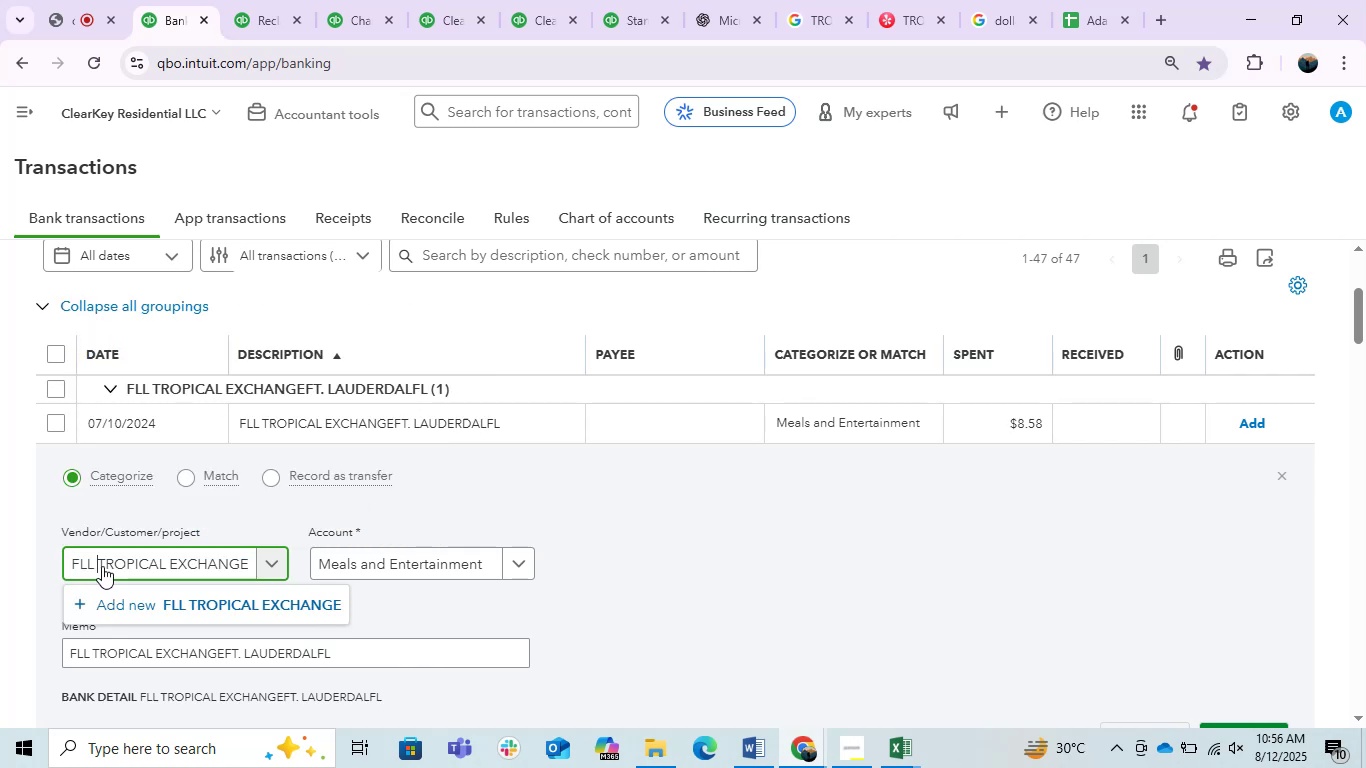 
hold_key(key=Backspace, duration=1.12)
 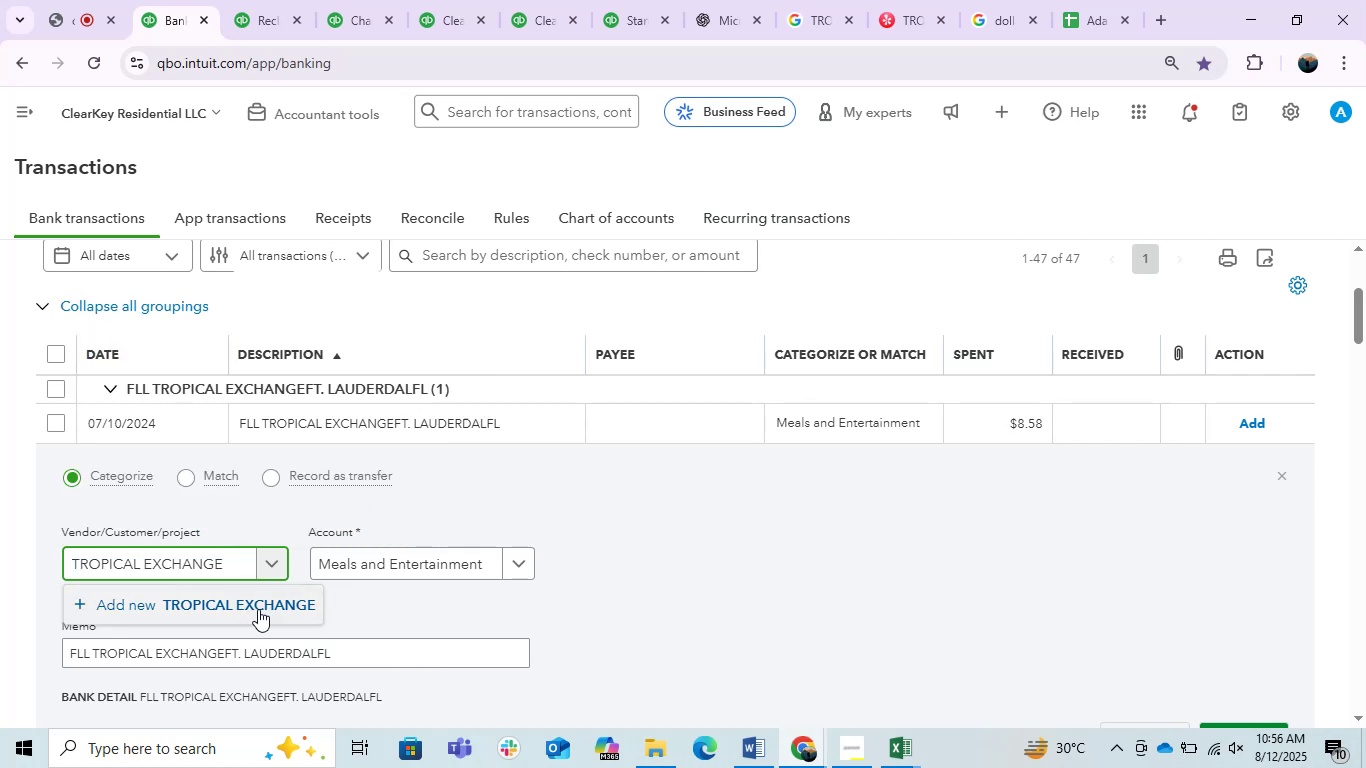 
left_click([256, 609])
 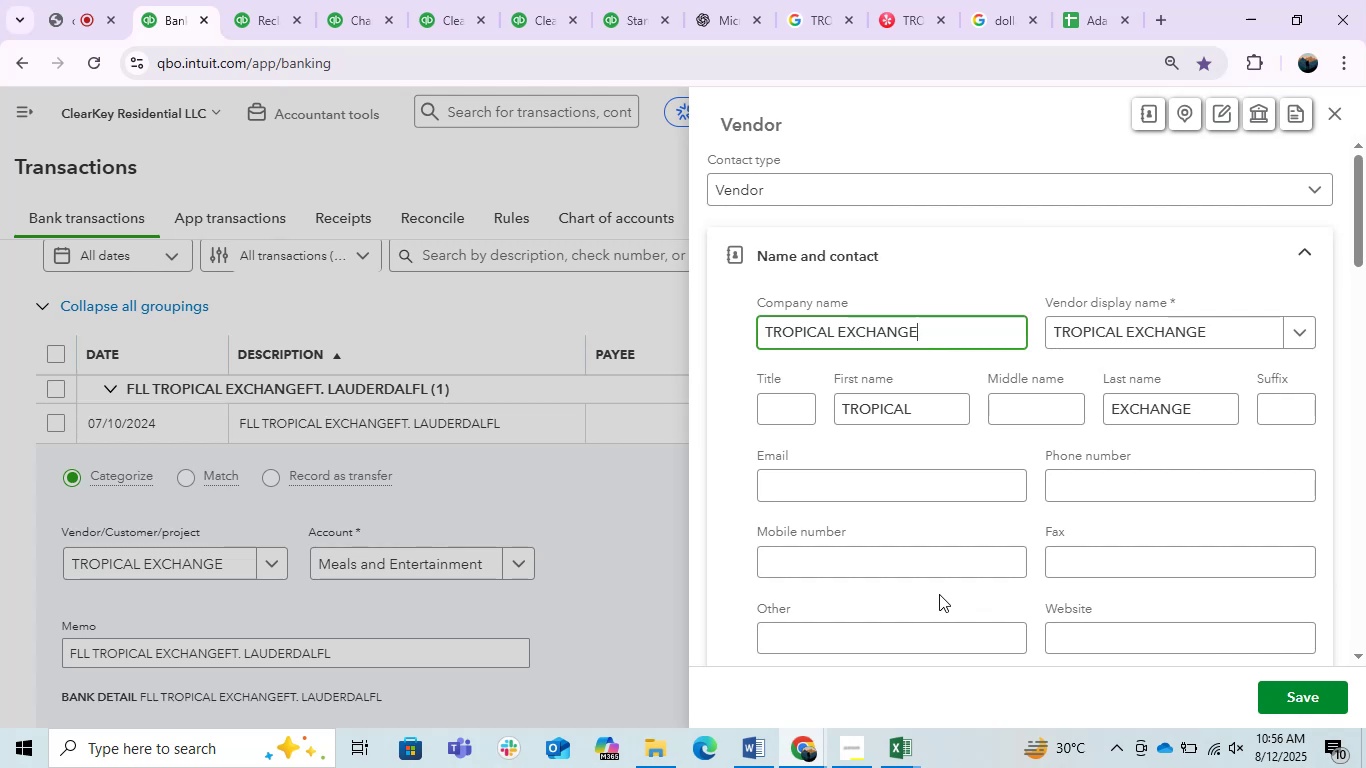 
left_click([1307, 694])
 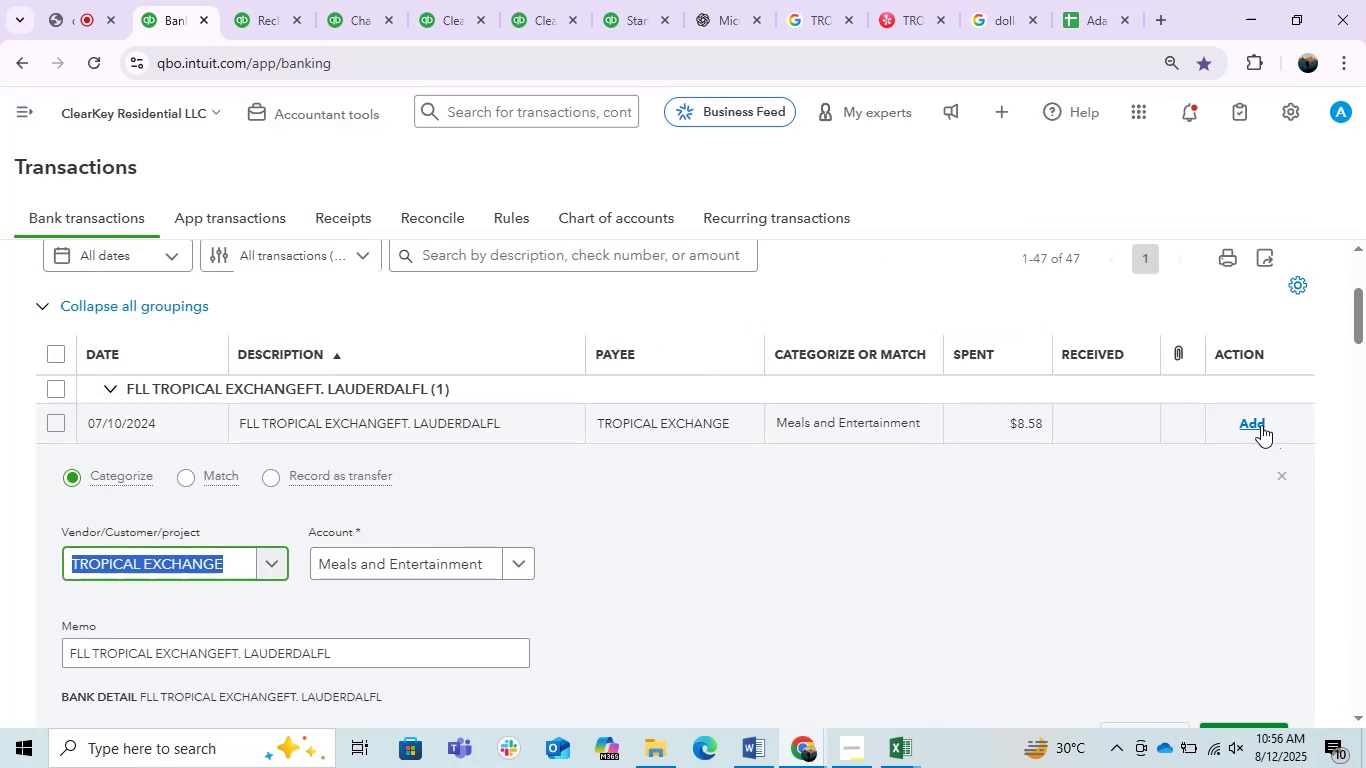 
left_click([1254, 423])
 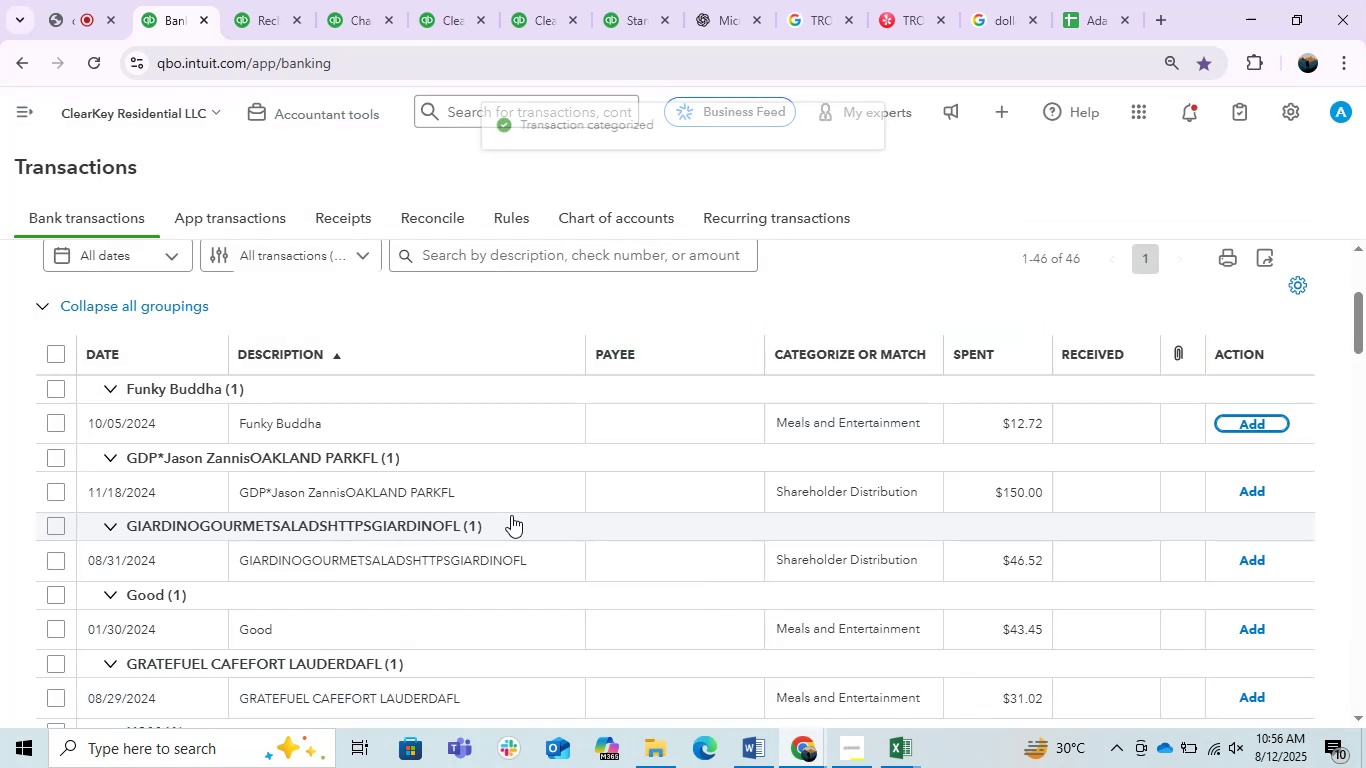 
left_click([321, 421])
 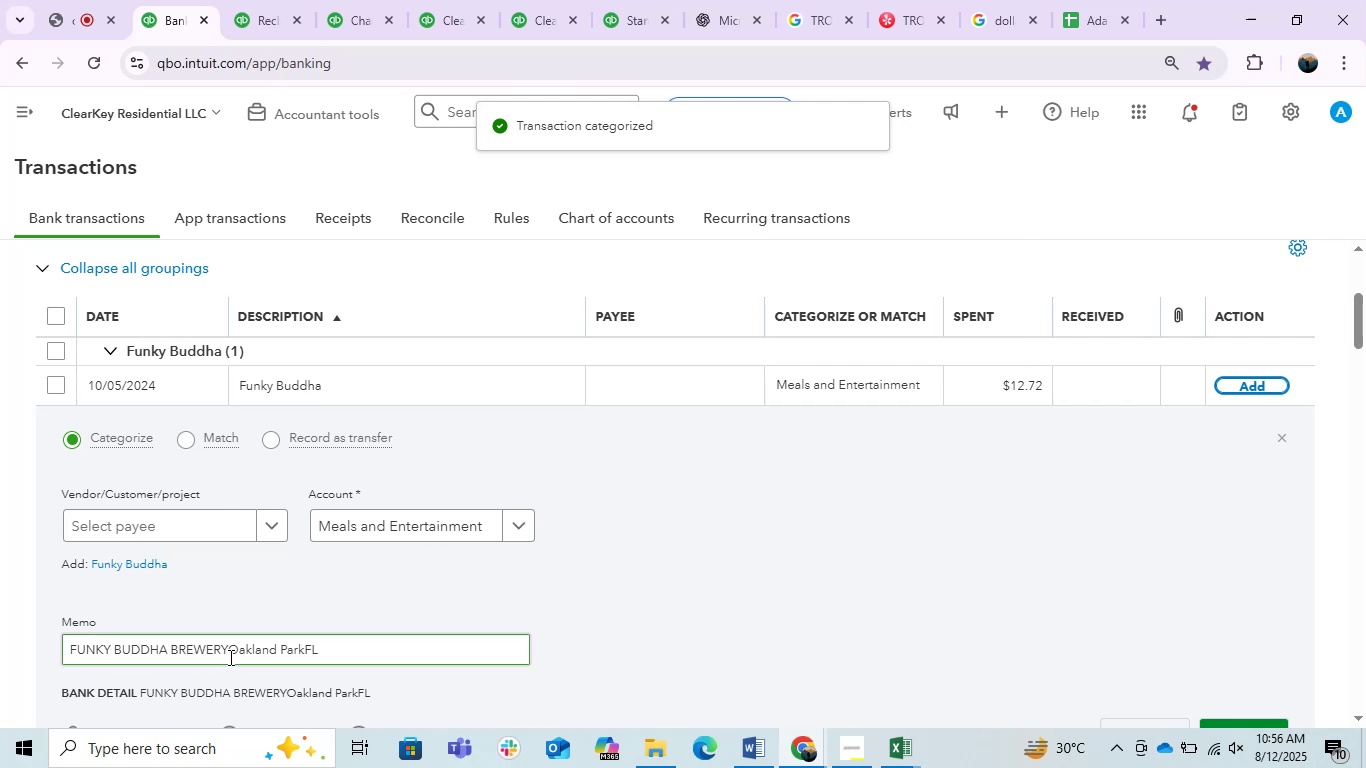 
left_click_drag(start_coordinate=[226, 655], to_coordinate=[59, 623])
 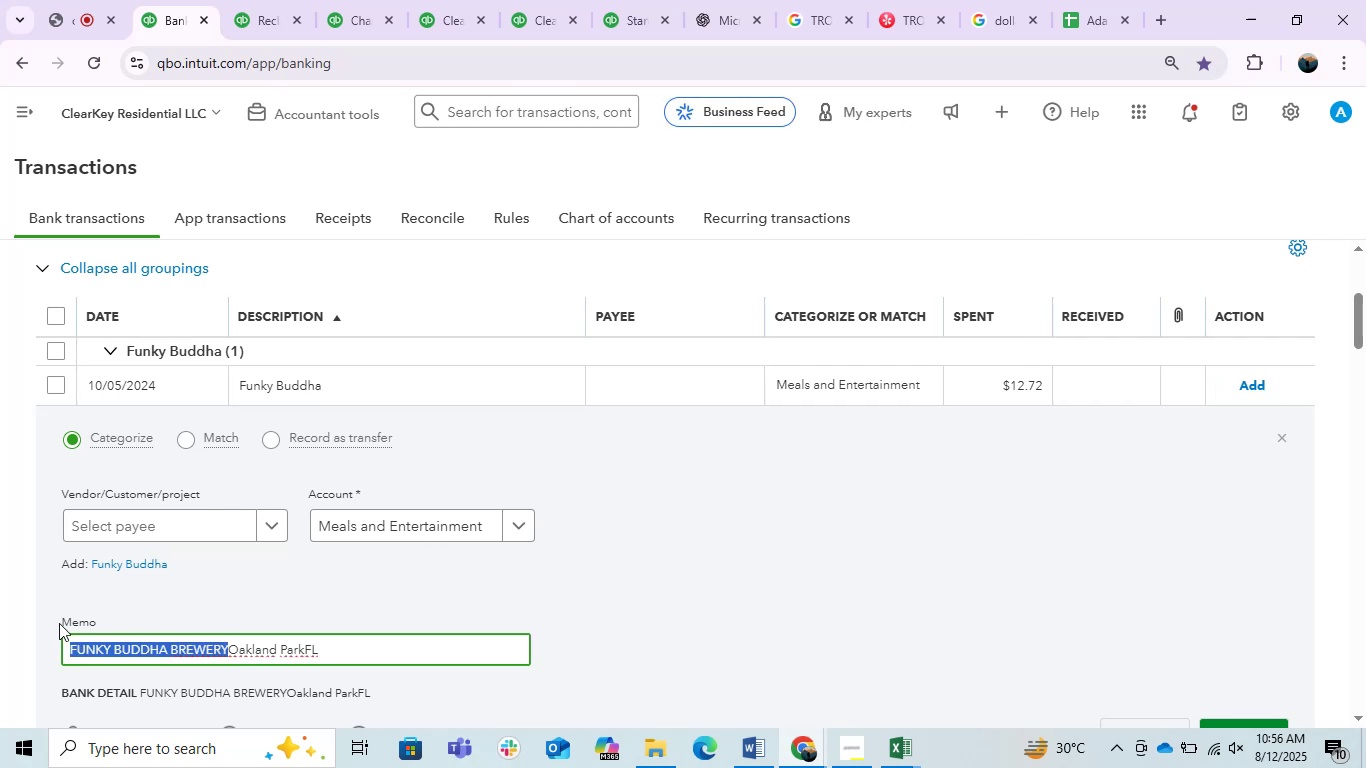 
key(Control+C)
 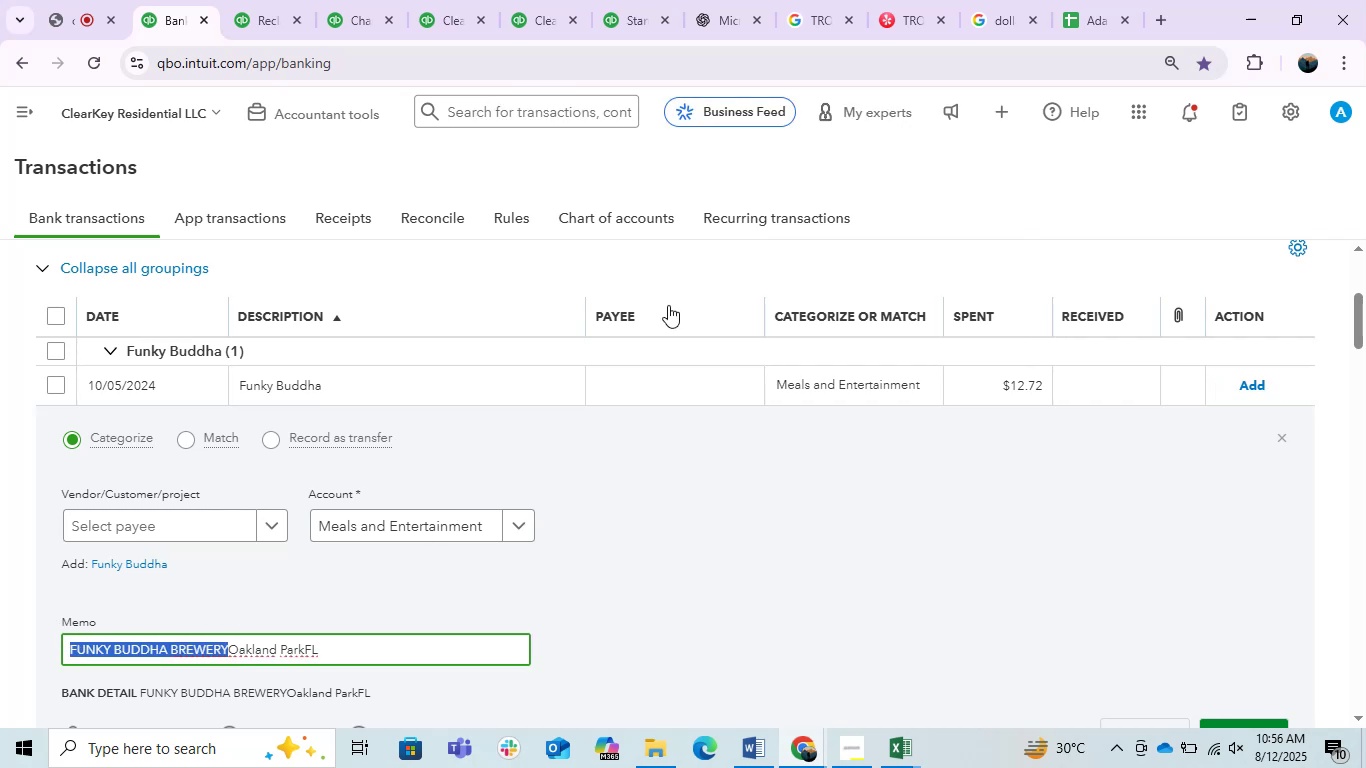 
key(Control+C)
 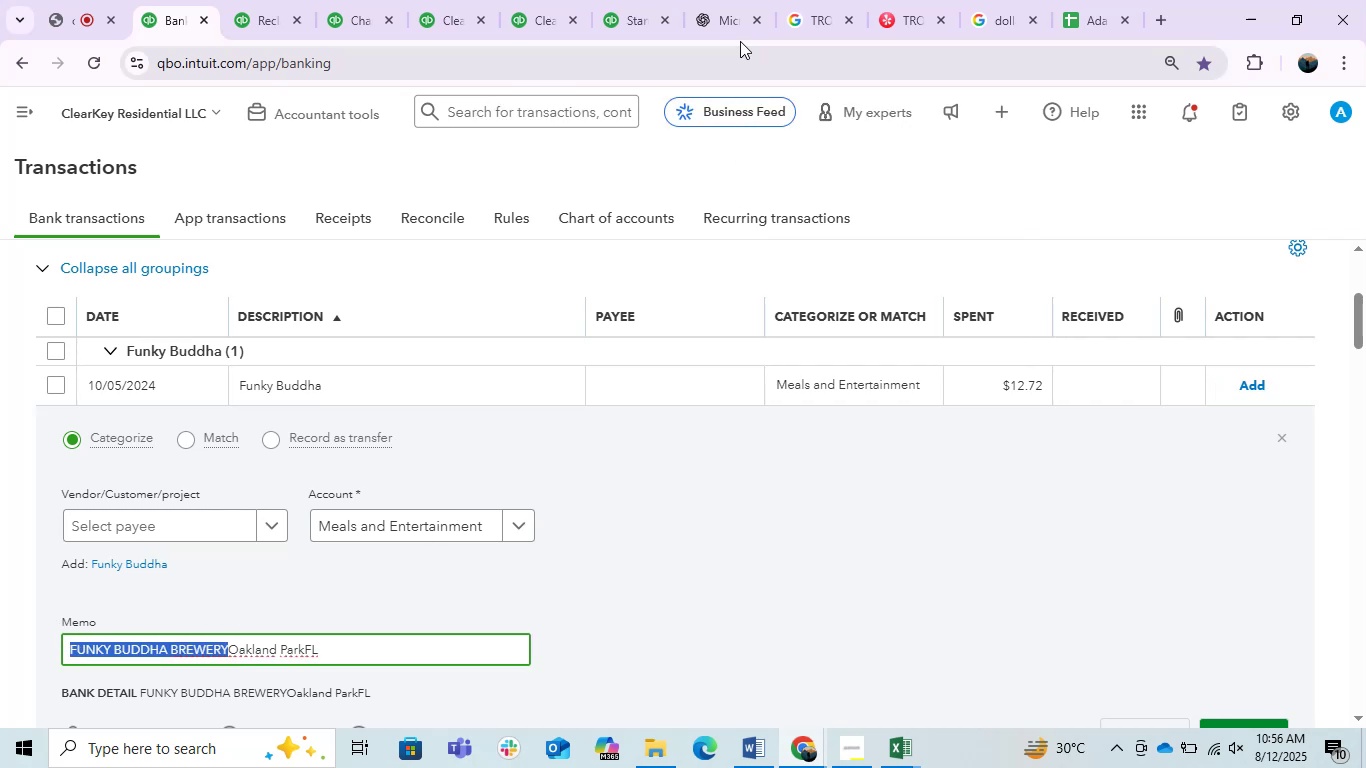 
key(Control+C)
 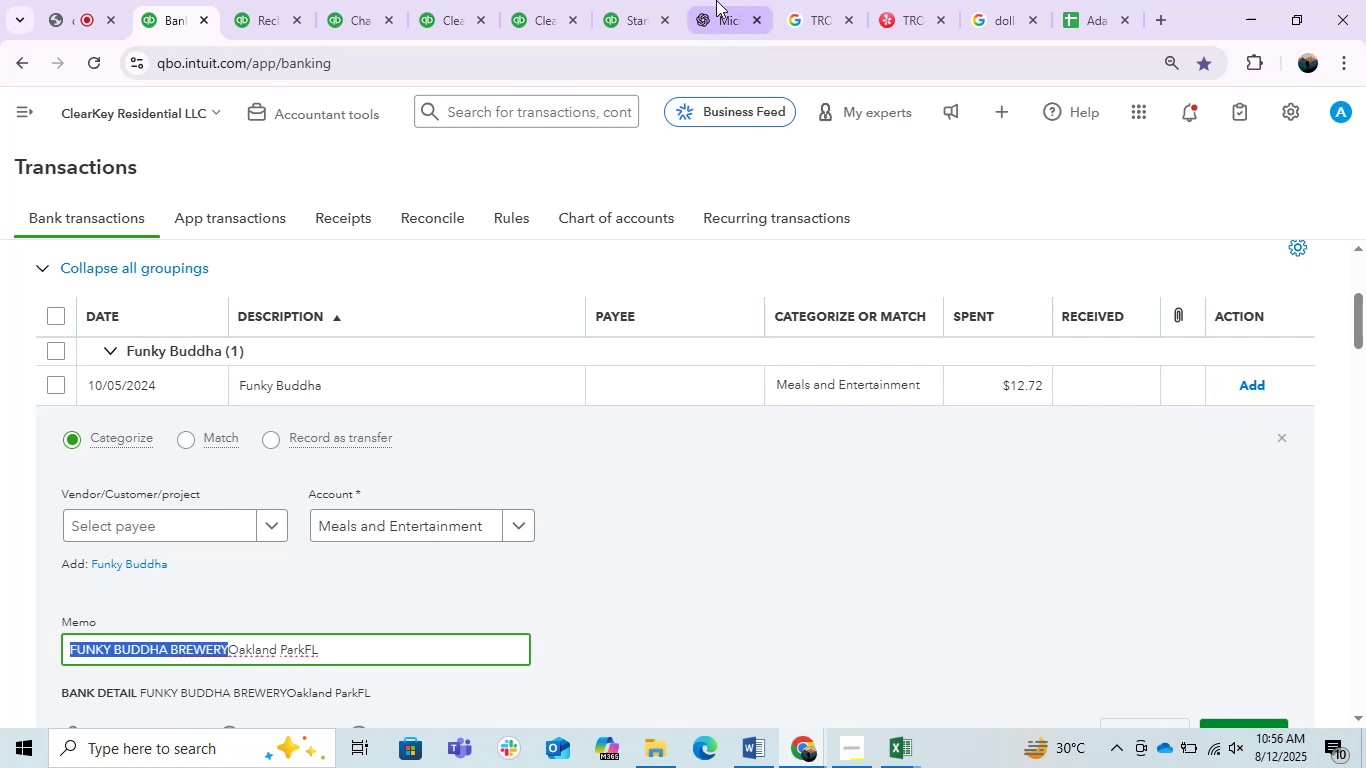 
left_click([716, 0])
 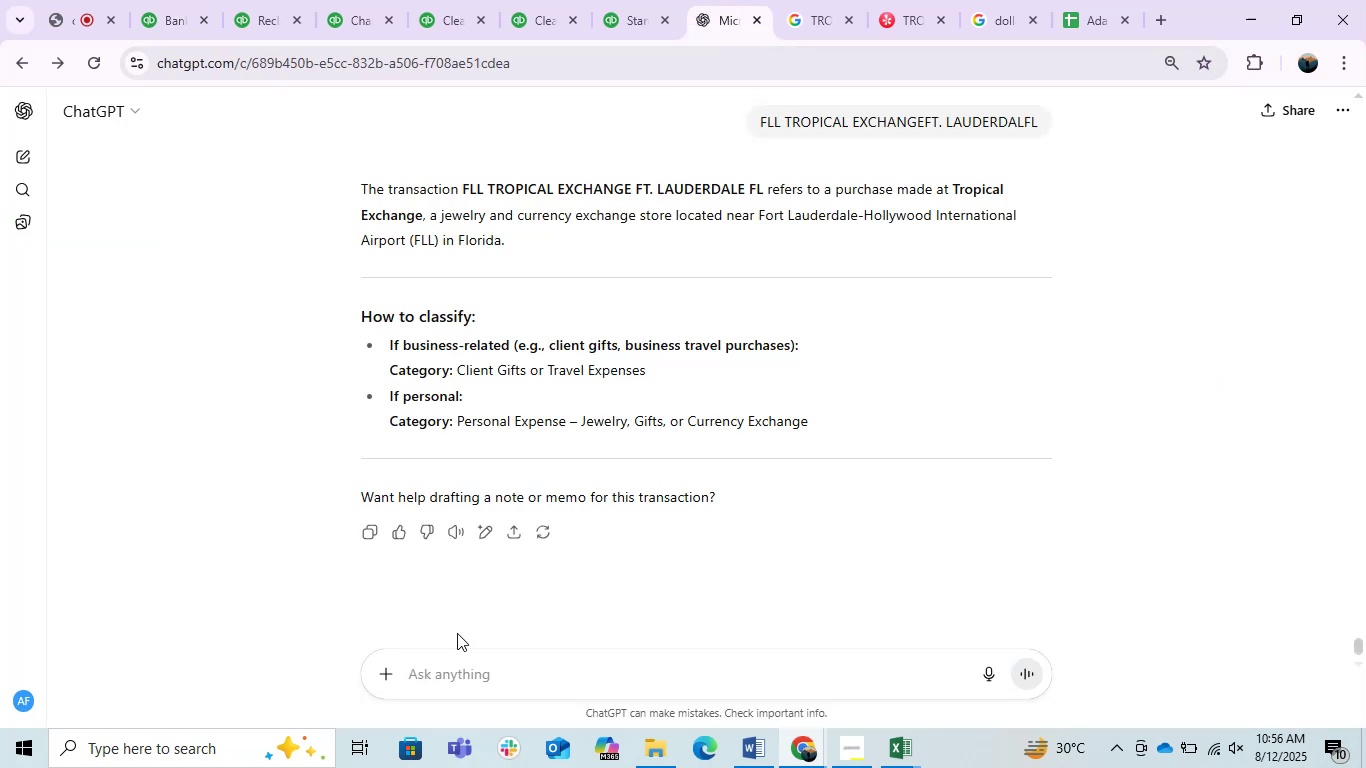 
left_click([457, 650])
 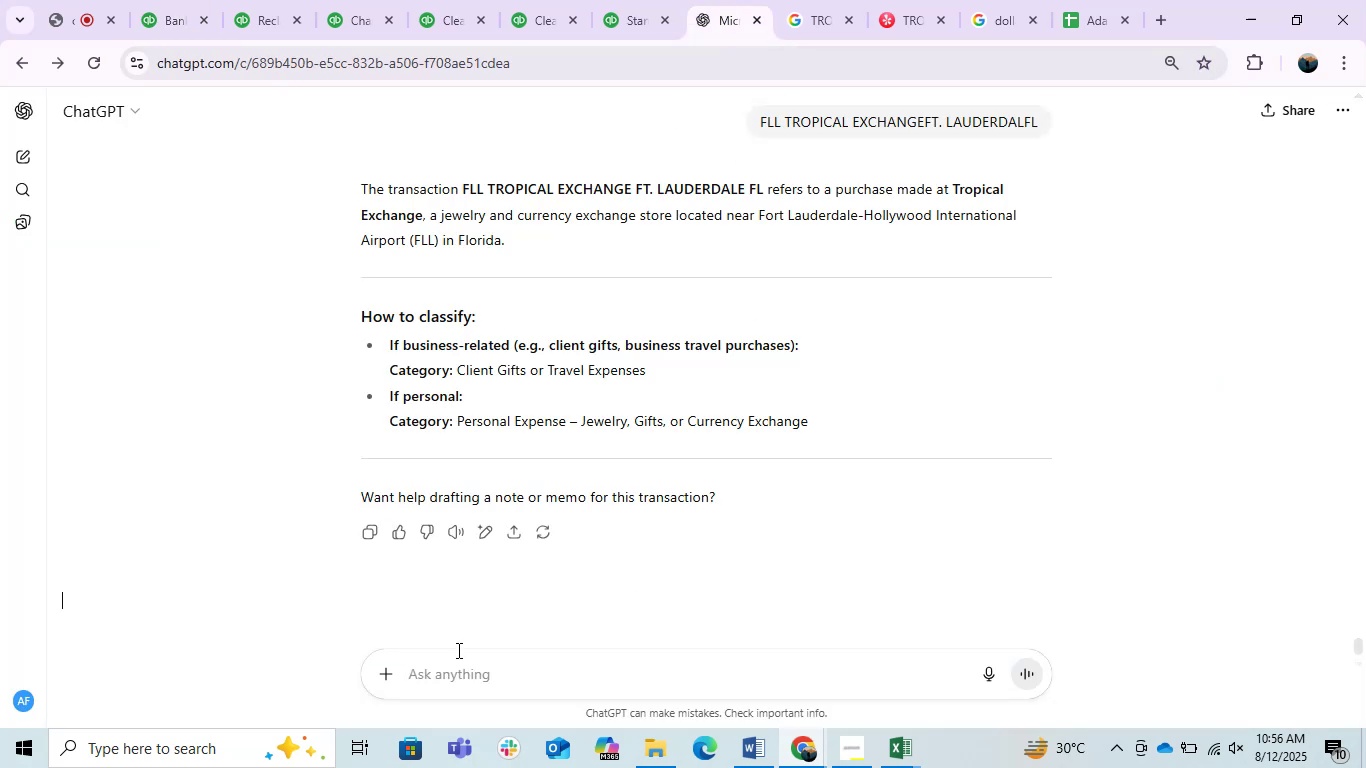 
key(Control+ControlLeft)
 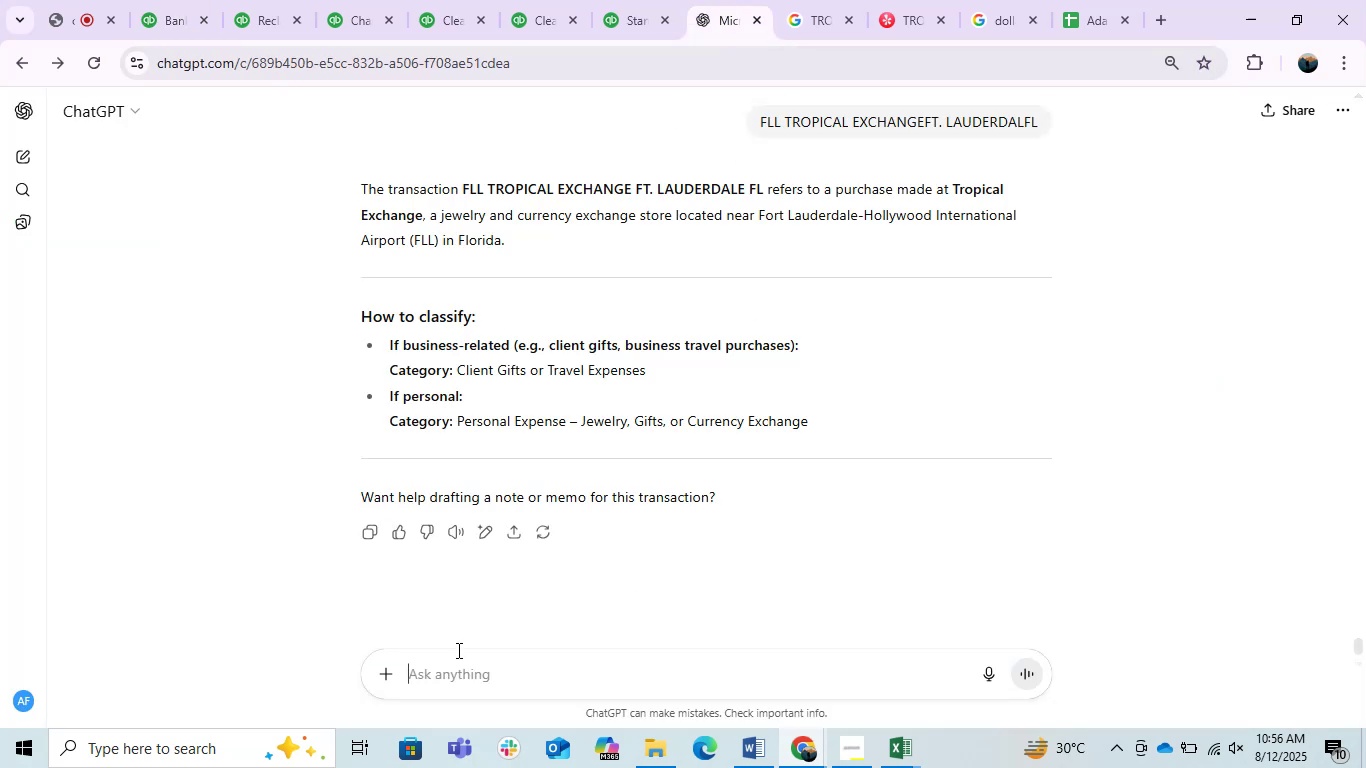 
key(Control+V)
 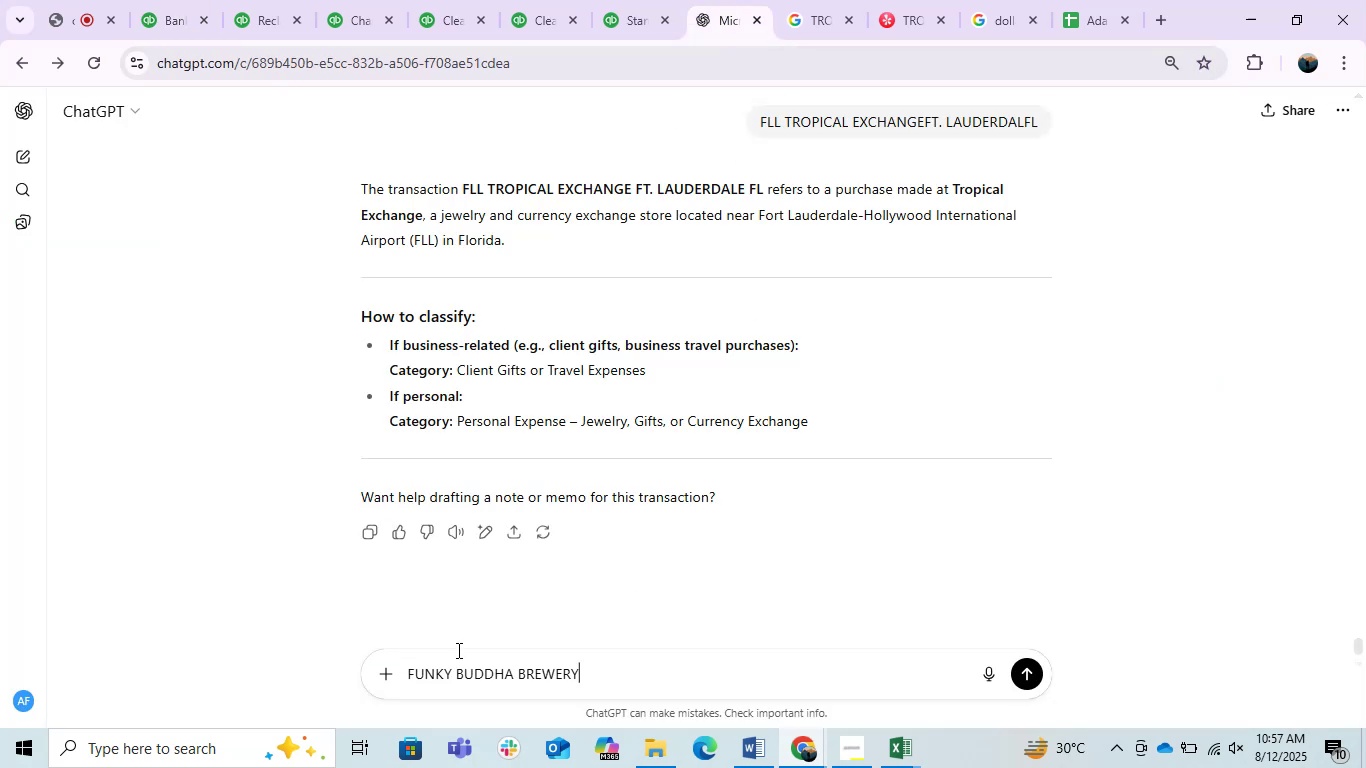 
key(Enter)
 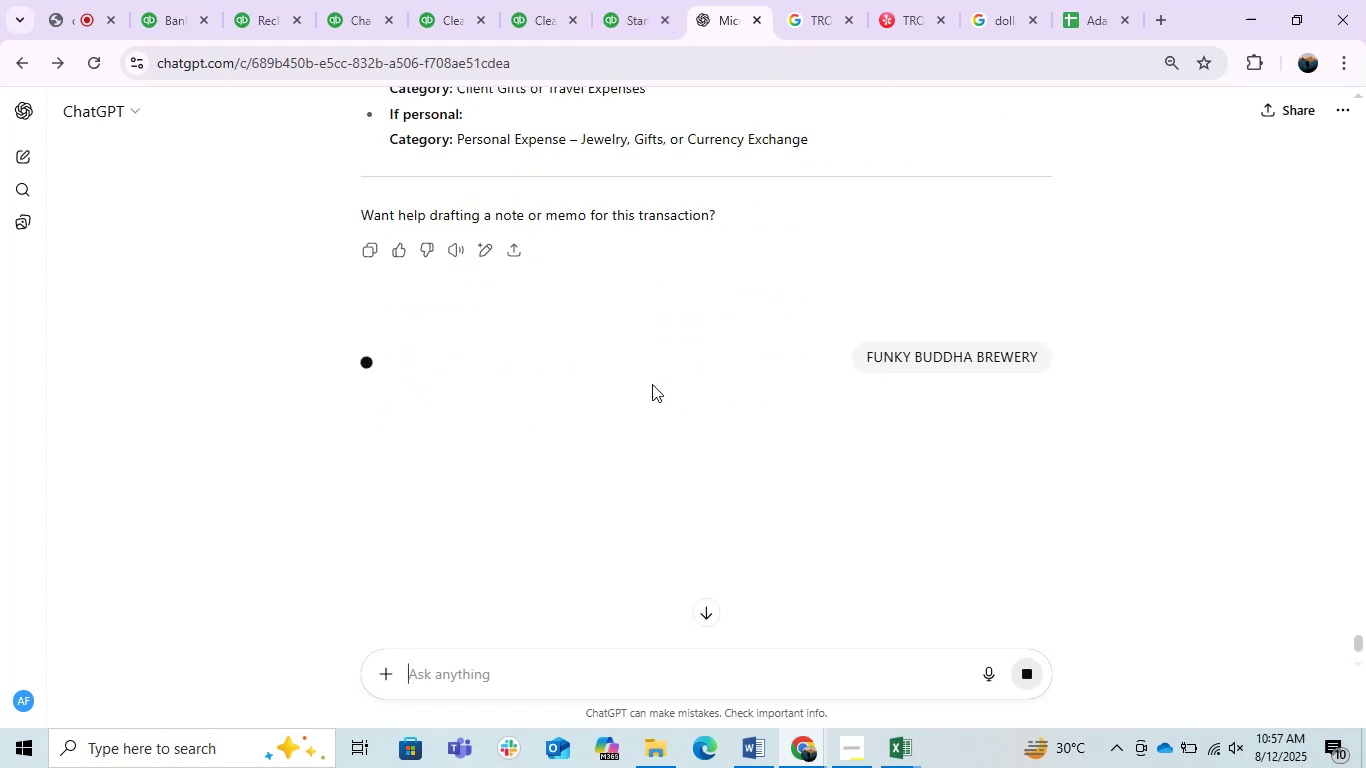 
scroll: coordinate [690, 366], scroll_direction: up, amount: 1.0
 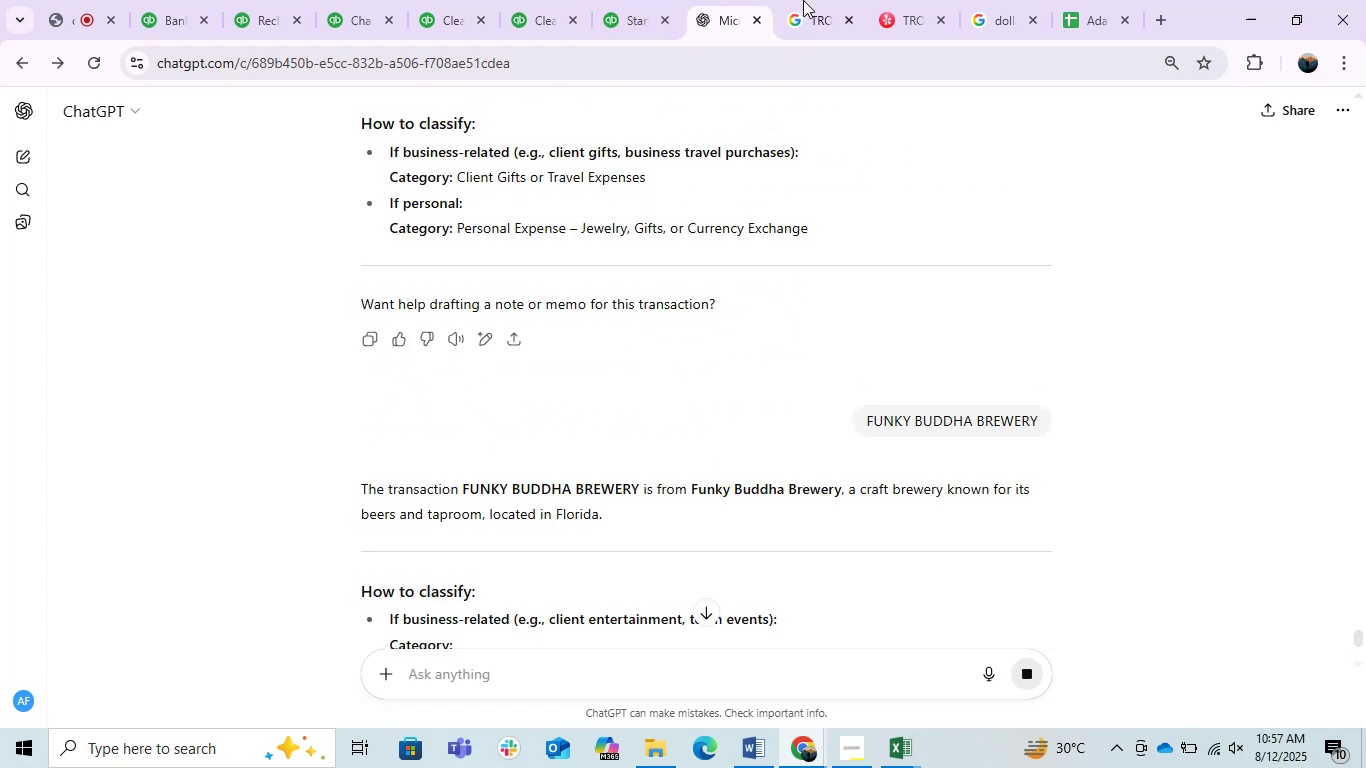 
left_click([795, 0])
 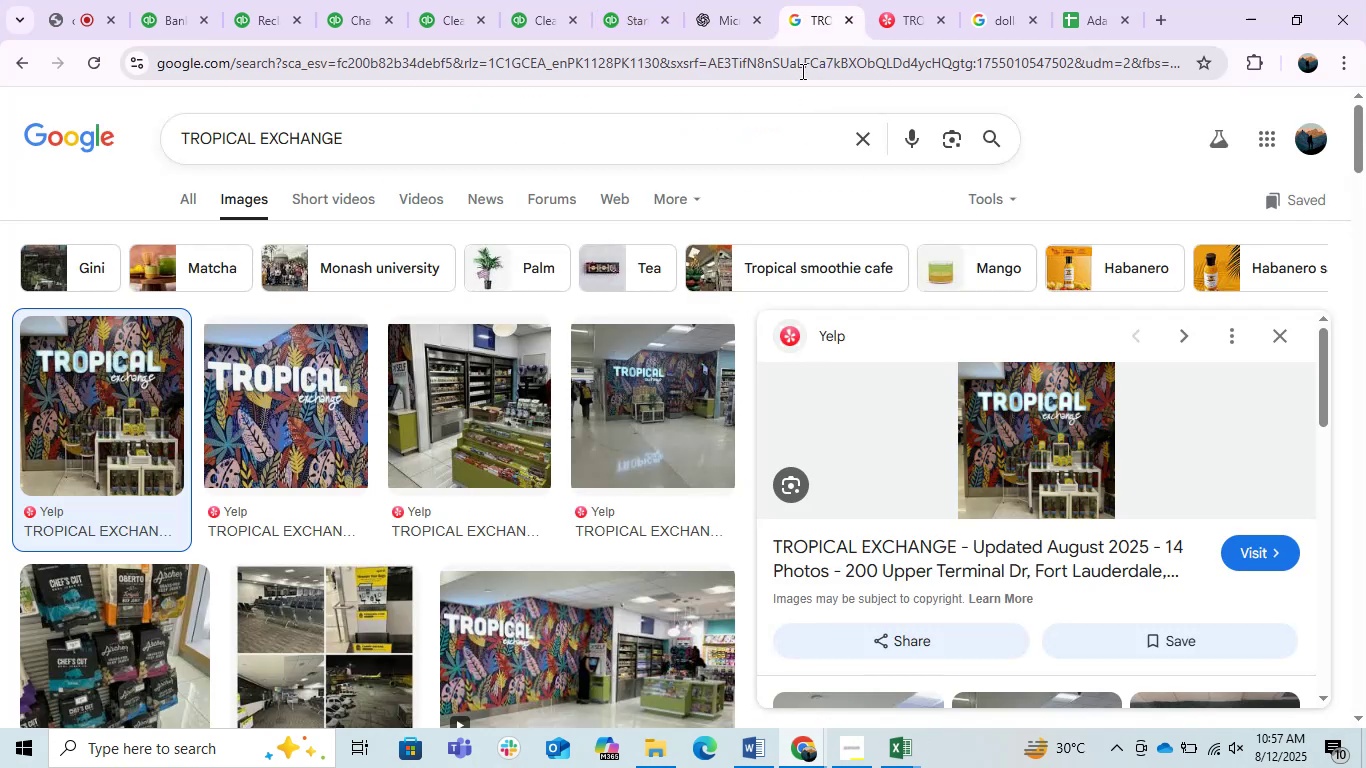 
key(Control+ControlLeft)
 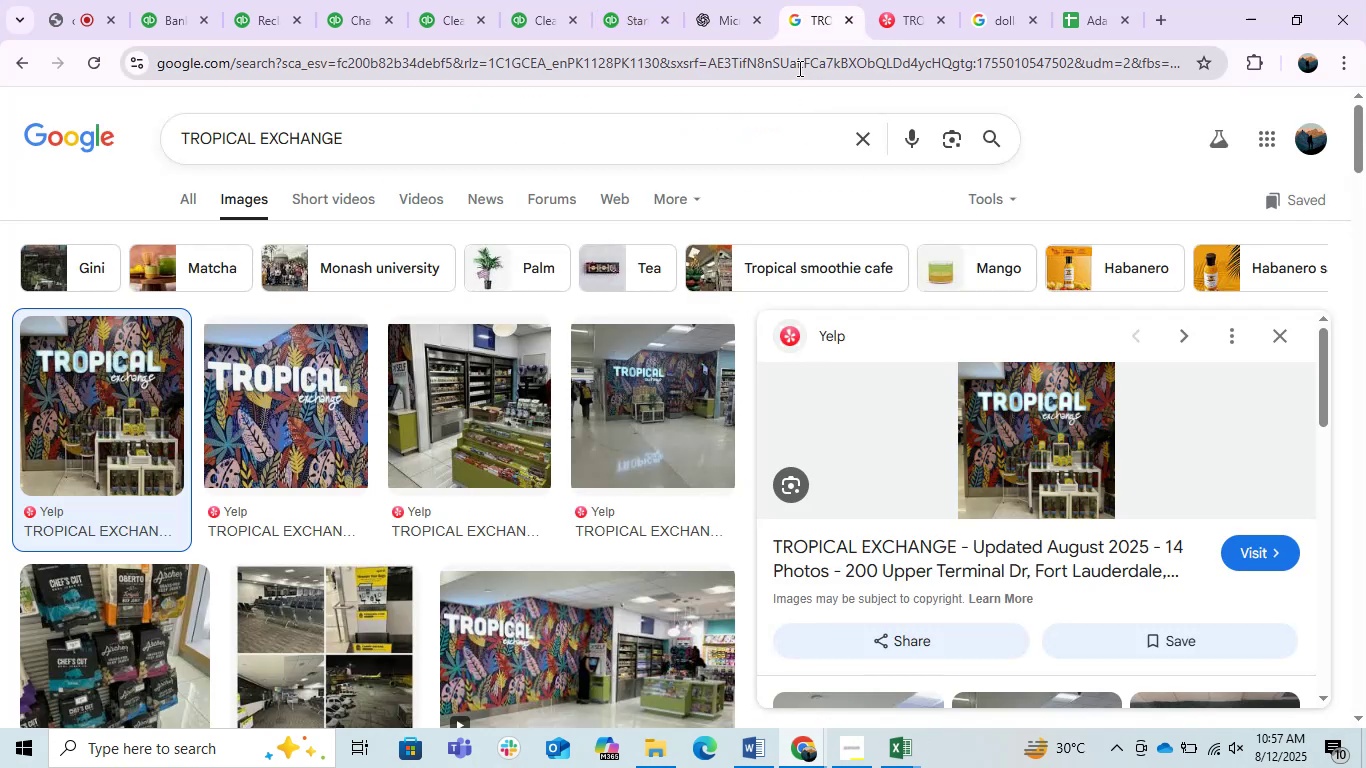 
left_click([798, 68])
 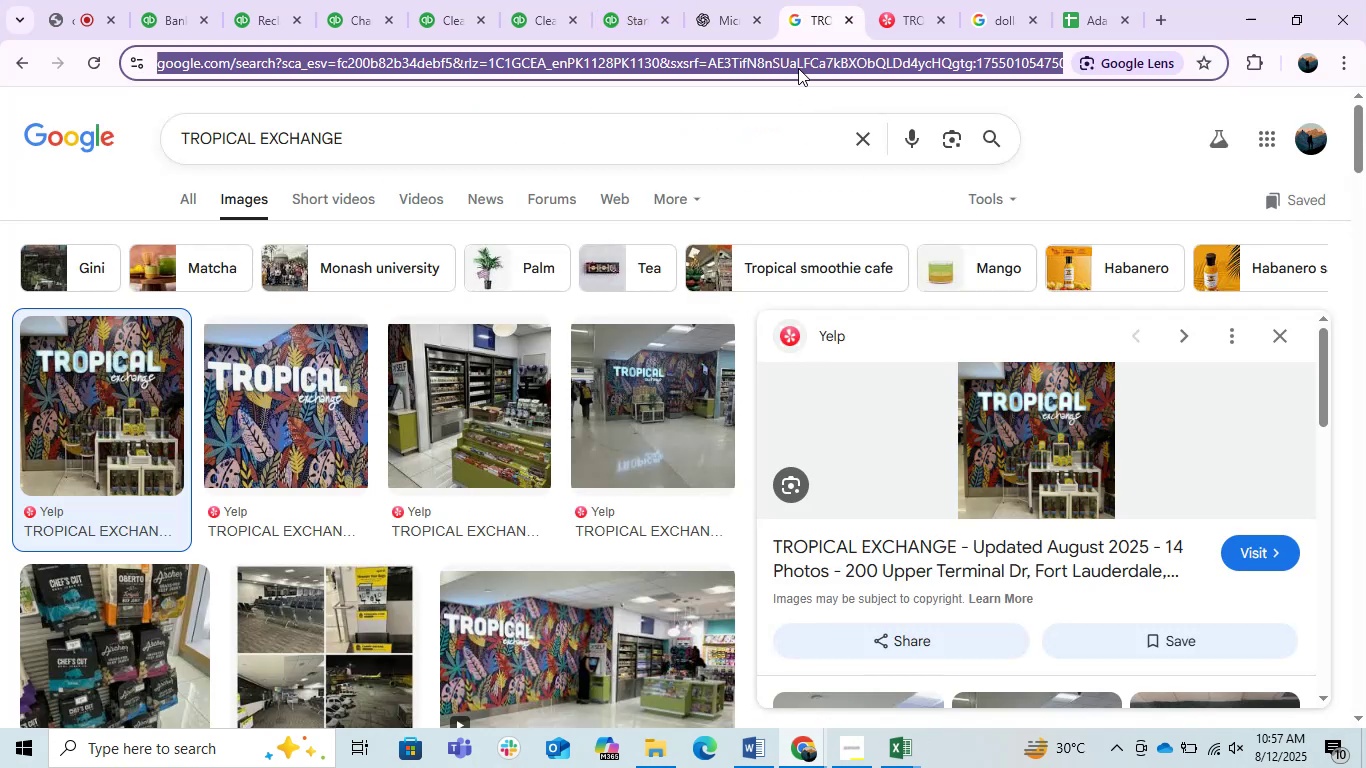 
key(Control+V)
 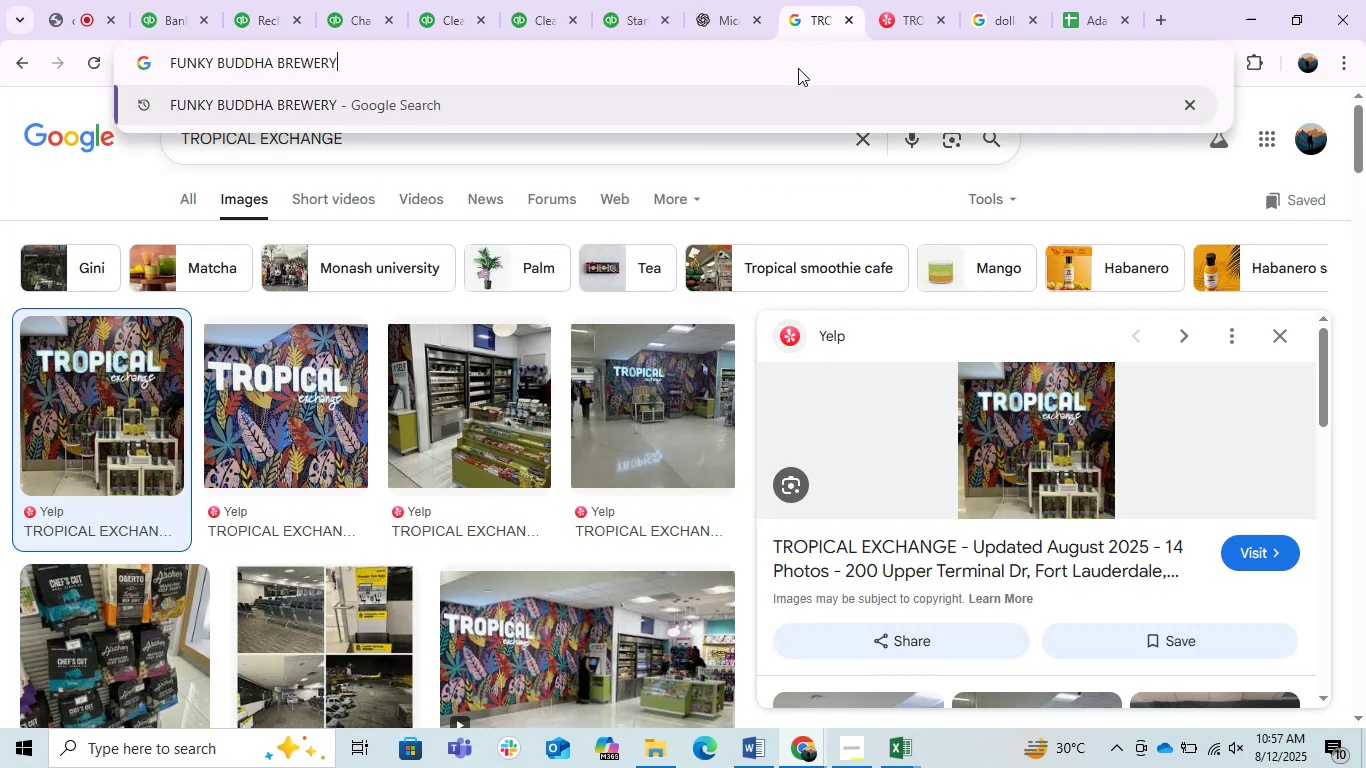 
key(Enter)
 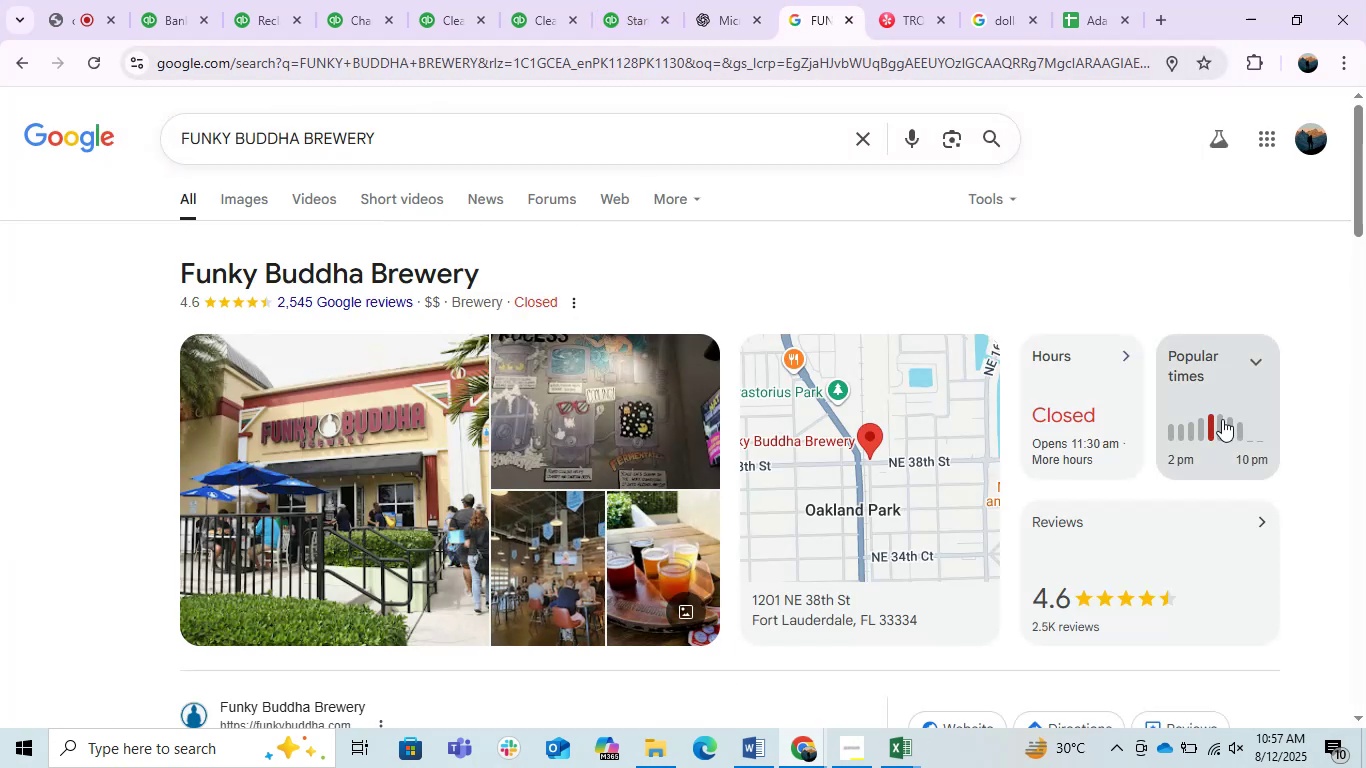 
wait(5.74)
 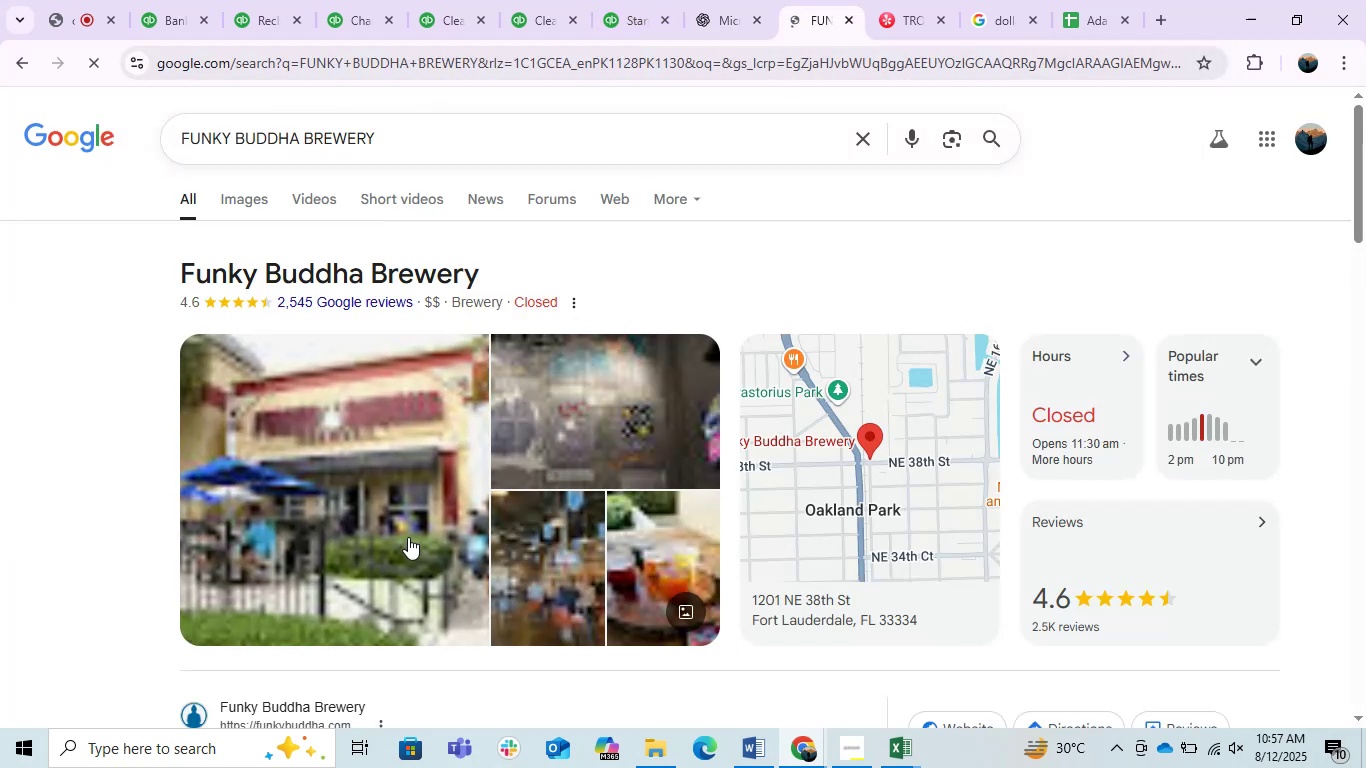 
scroll: coordinate [1222, 419], scroll_direction: down, amount: 1.0
 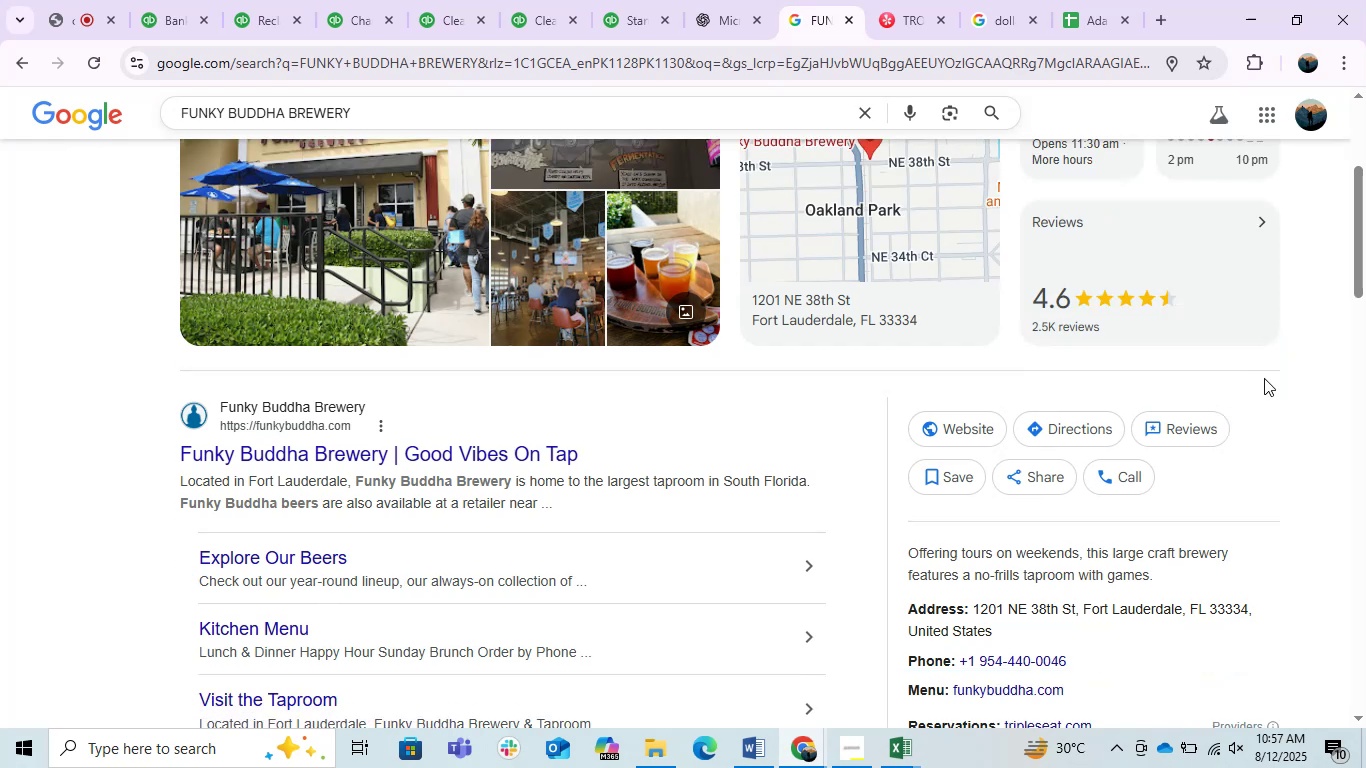 
left_click([154, 7])
 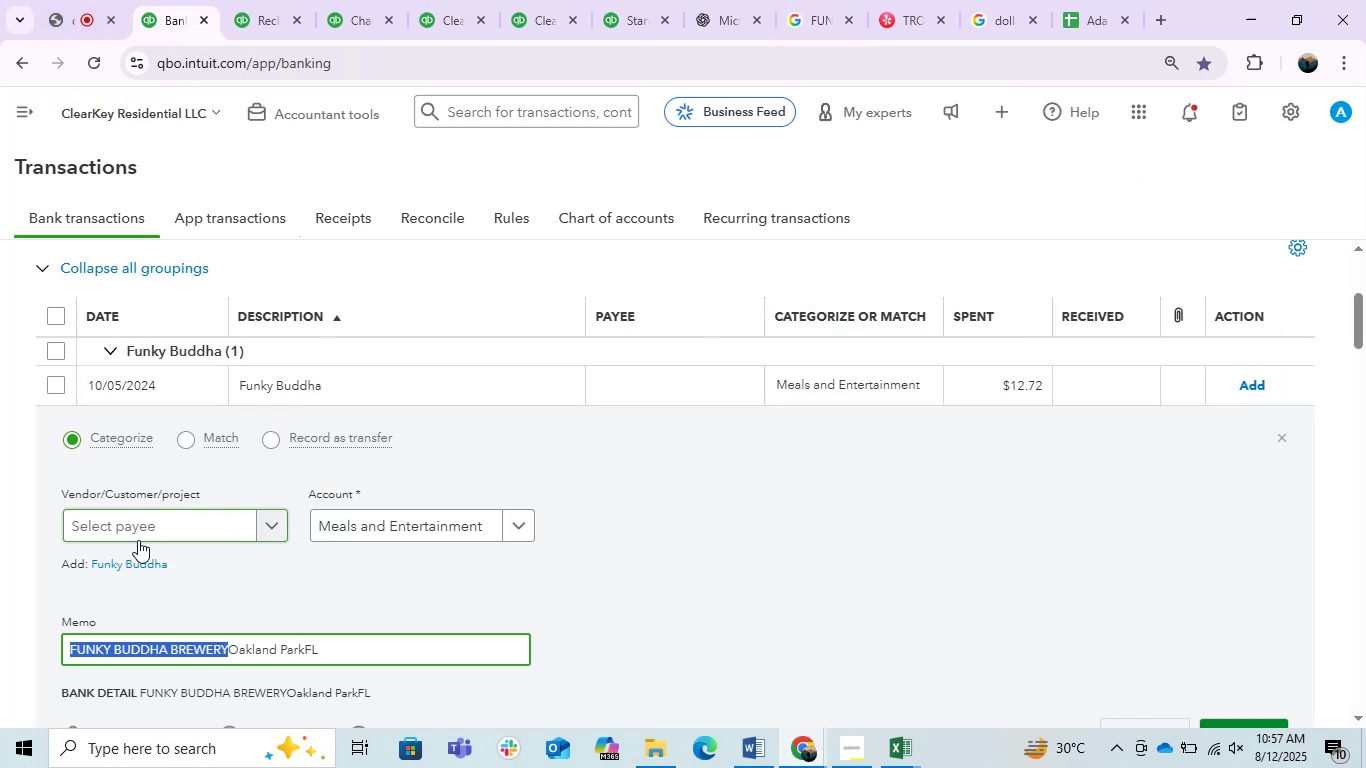 
left_click([145, 528])
 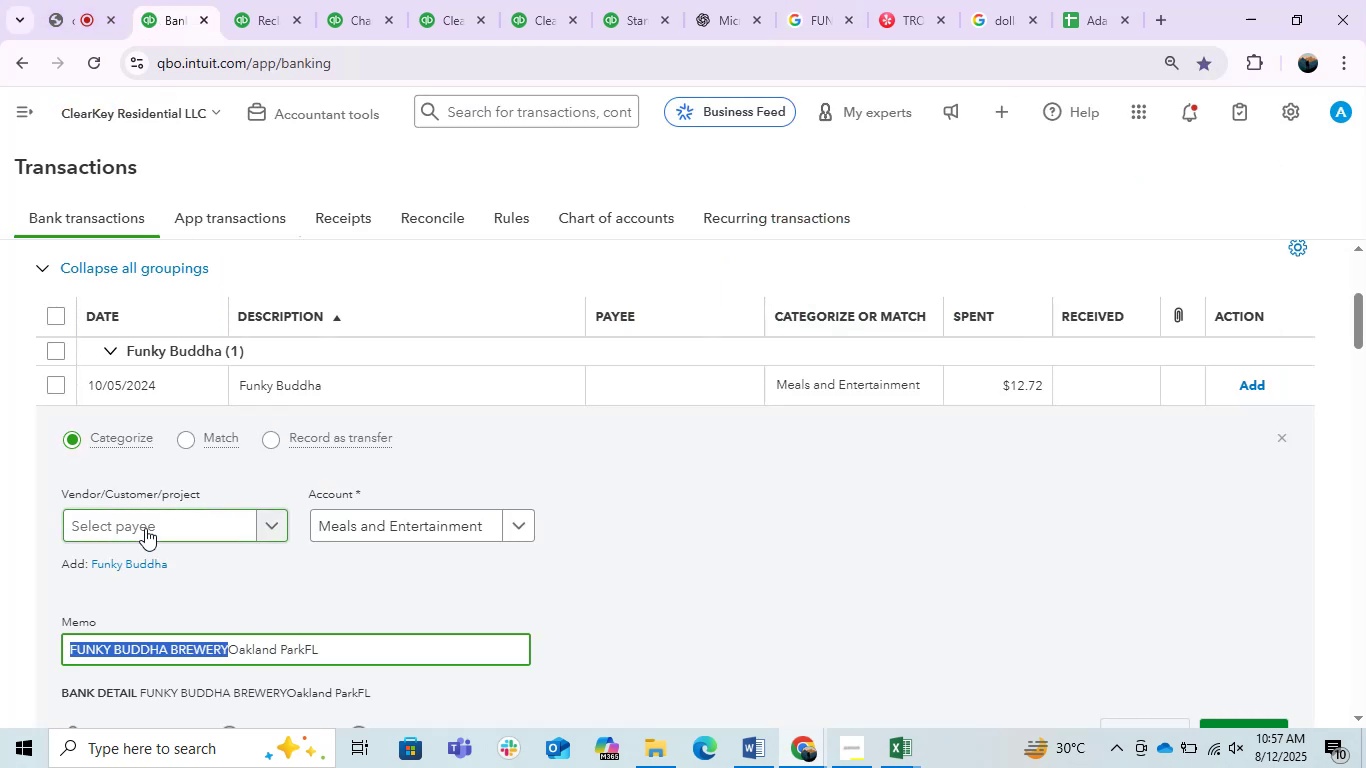 
key(Control+V)
 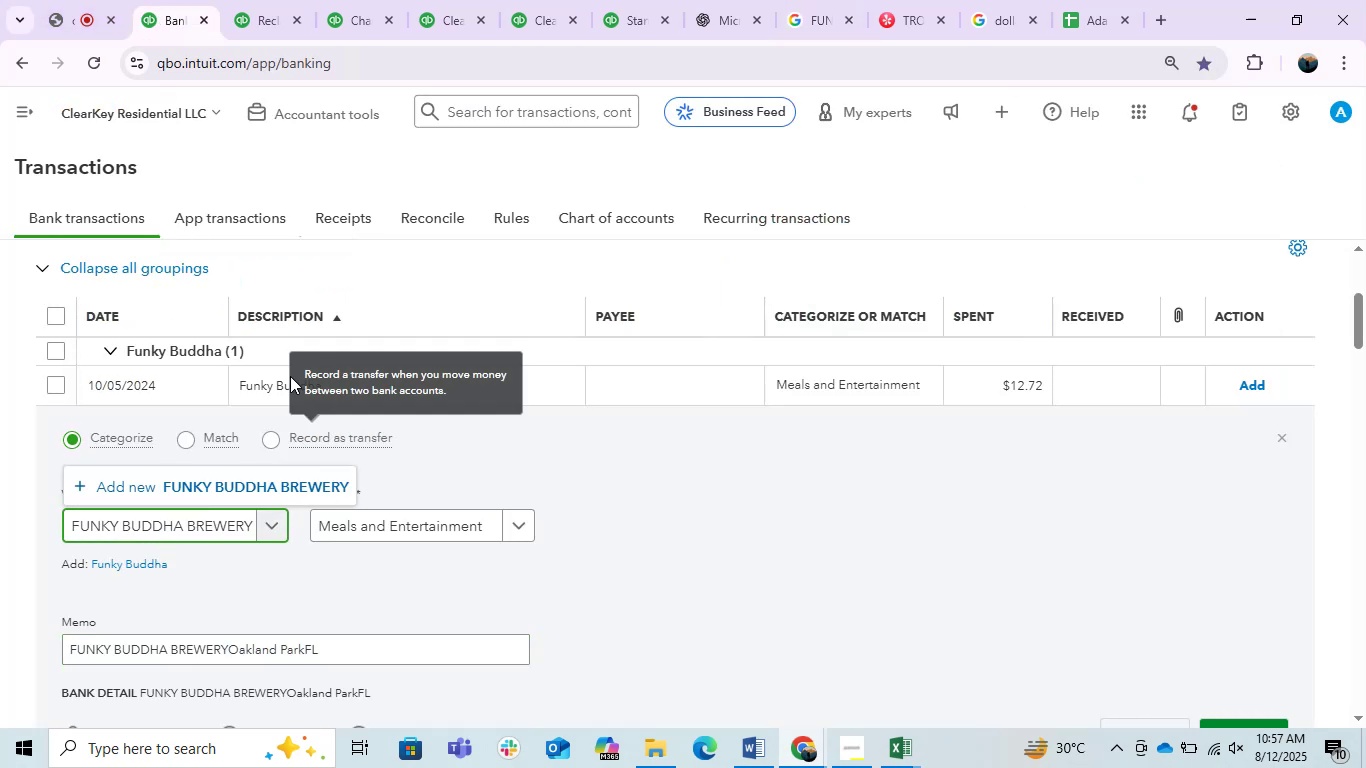 
left_click([262, 476])
 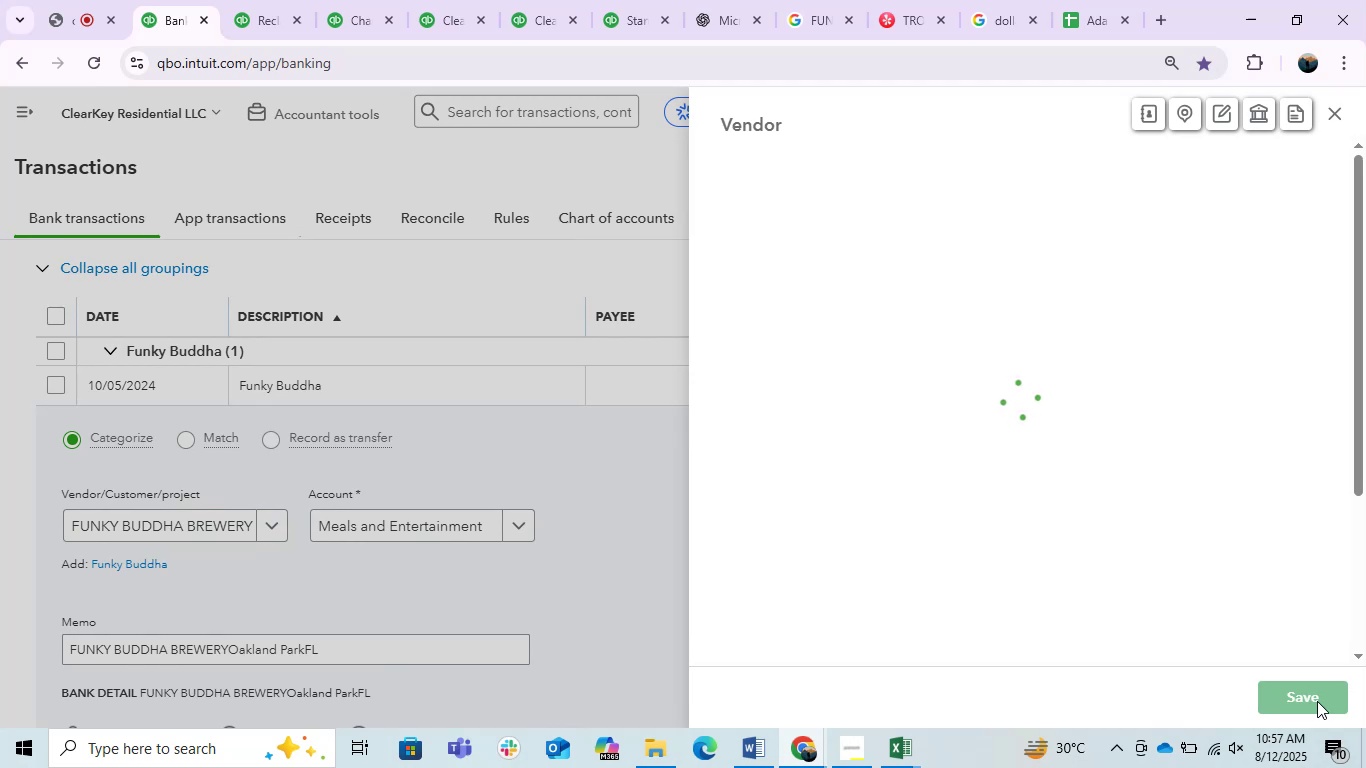 
left_click([1317, 701])
 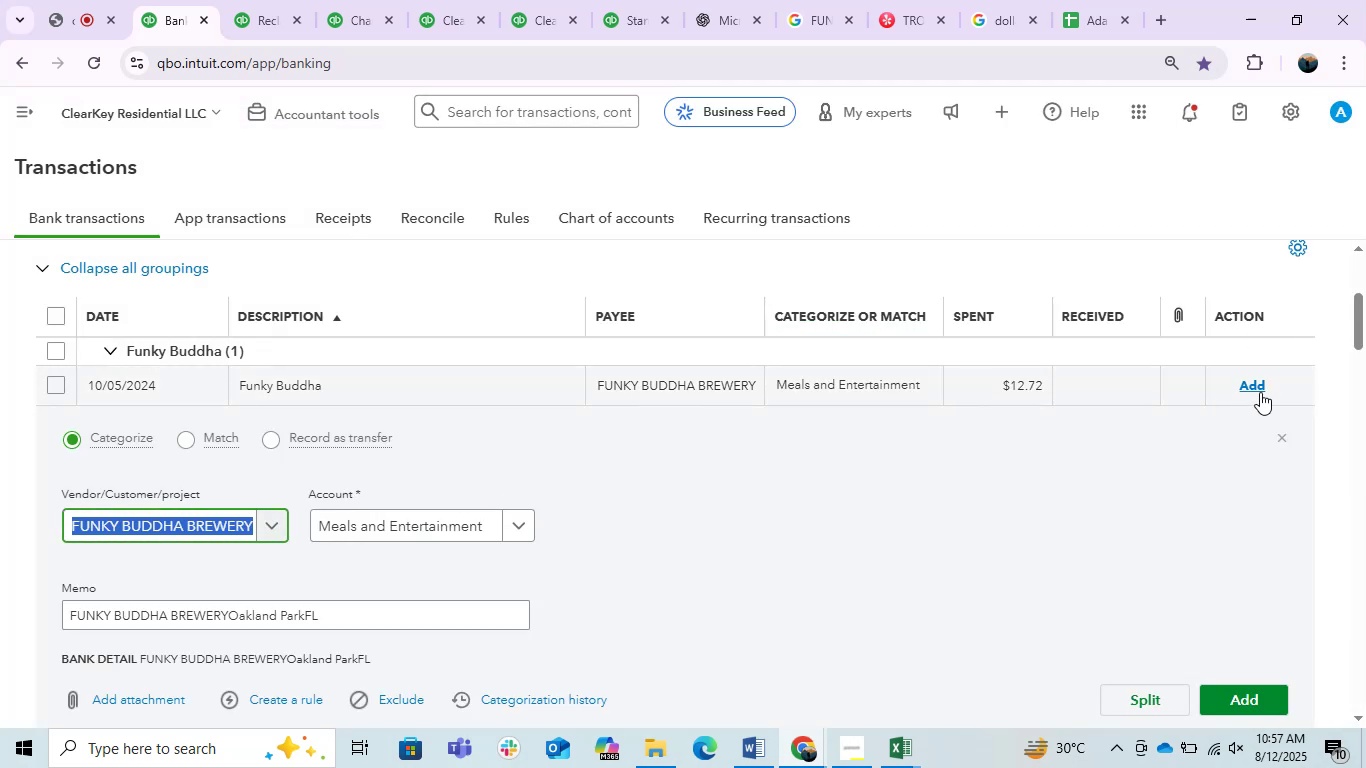 
wait(5.9)
 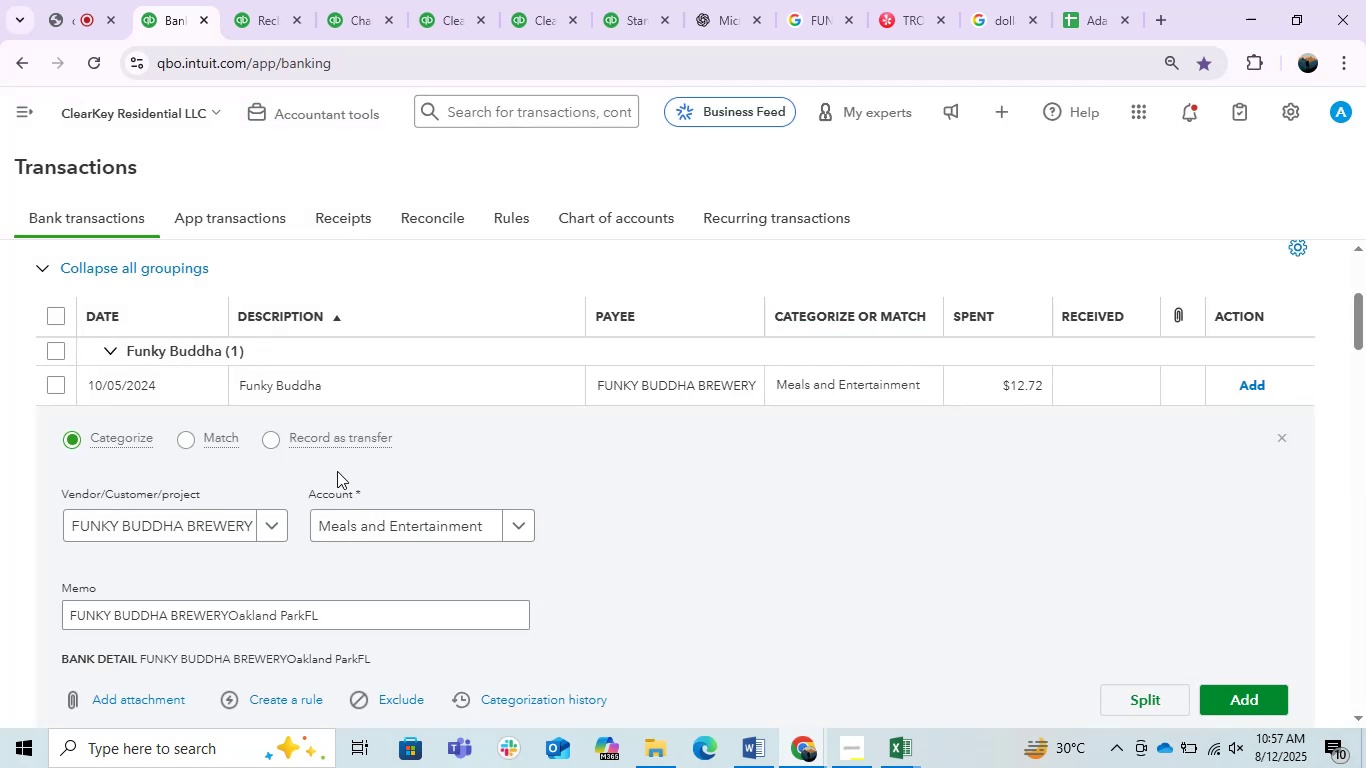 
left_click([1247, 389])
 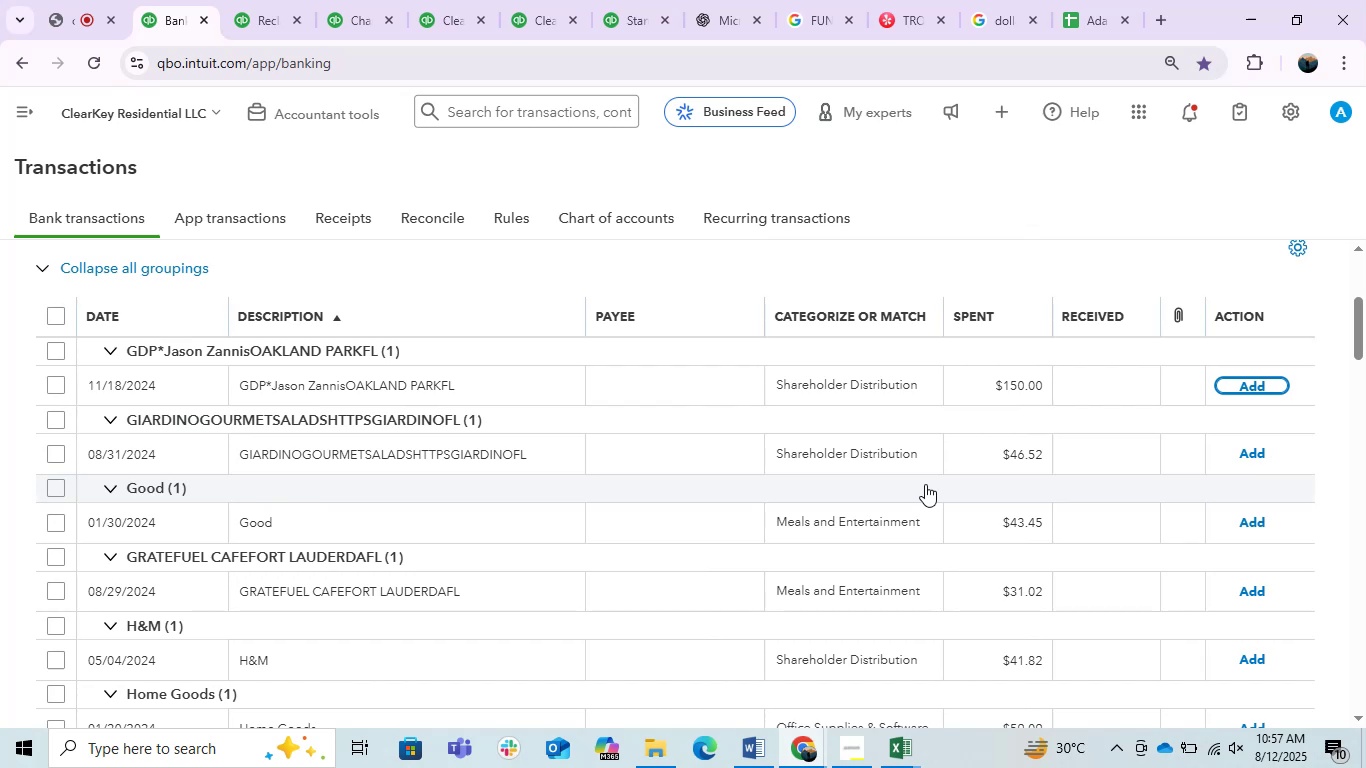 
wait(24.13)
 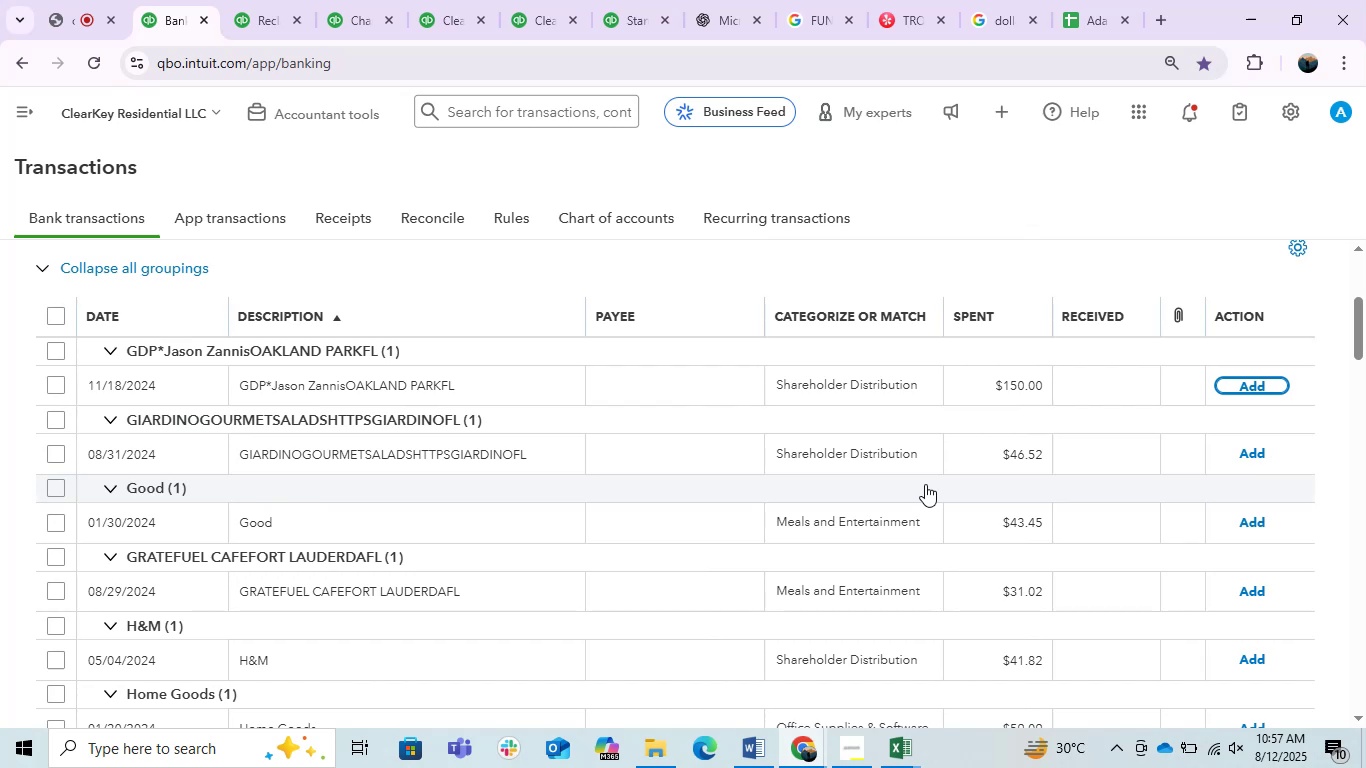 
left_click([65, 3])
 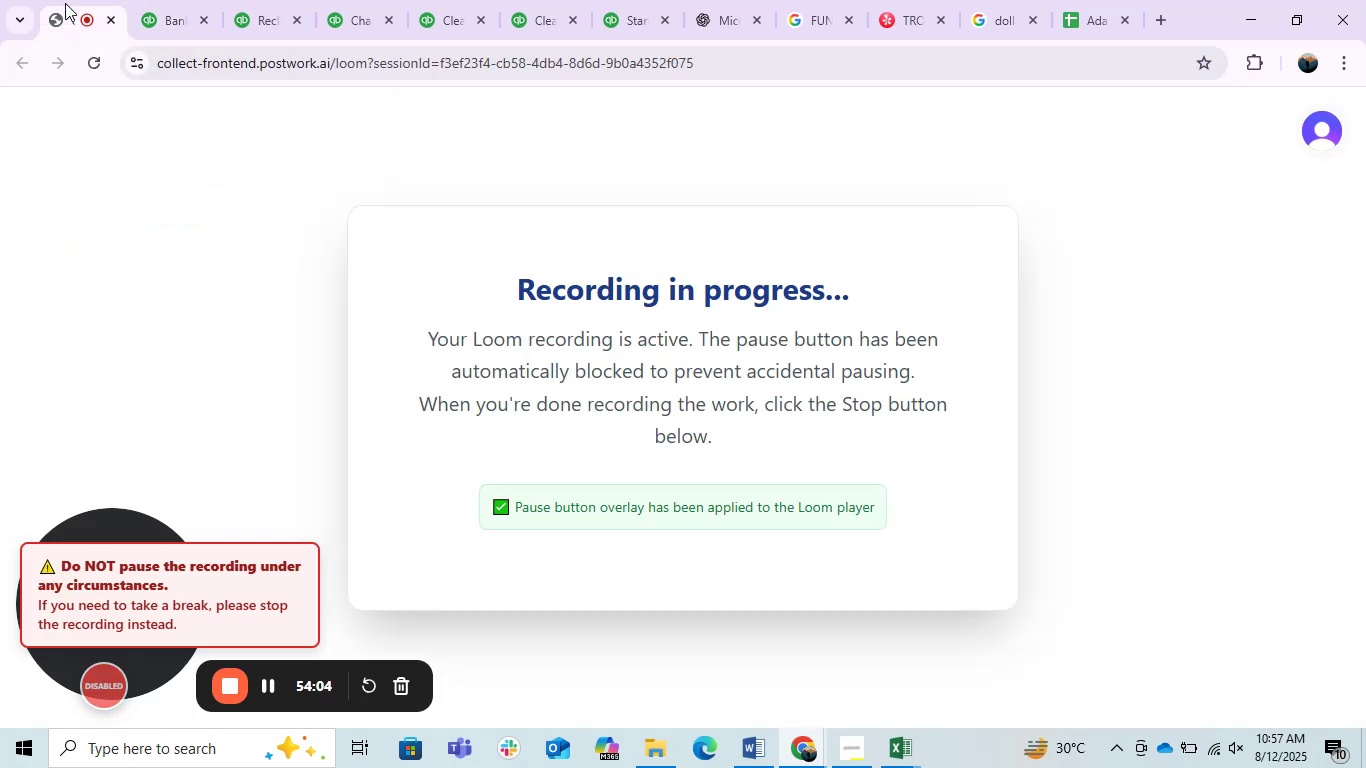 
wait(9.03)
 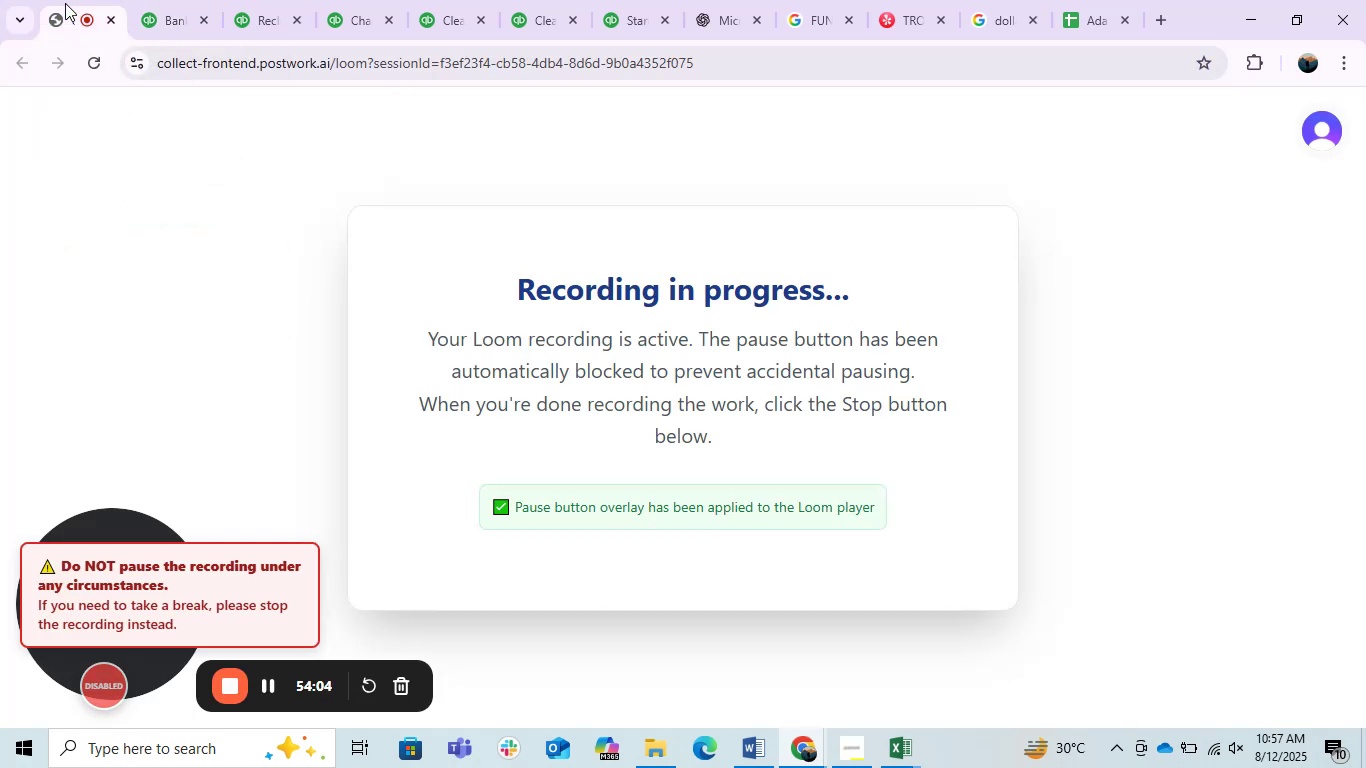 
left_click([187, 0])
 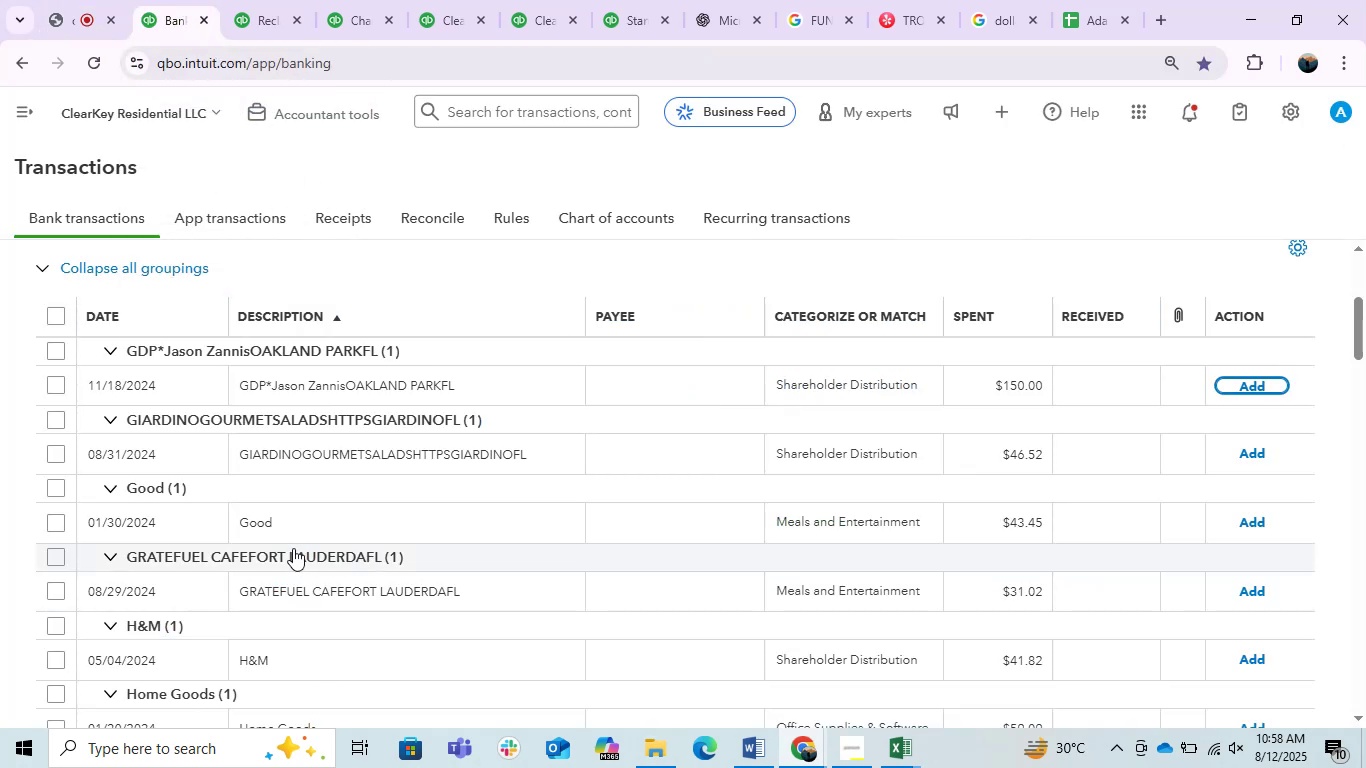 
wait(7.93)
 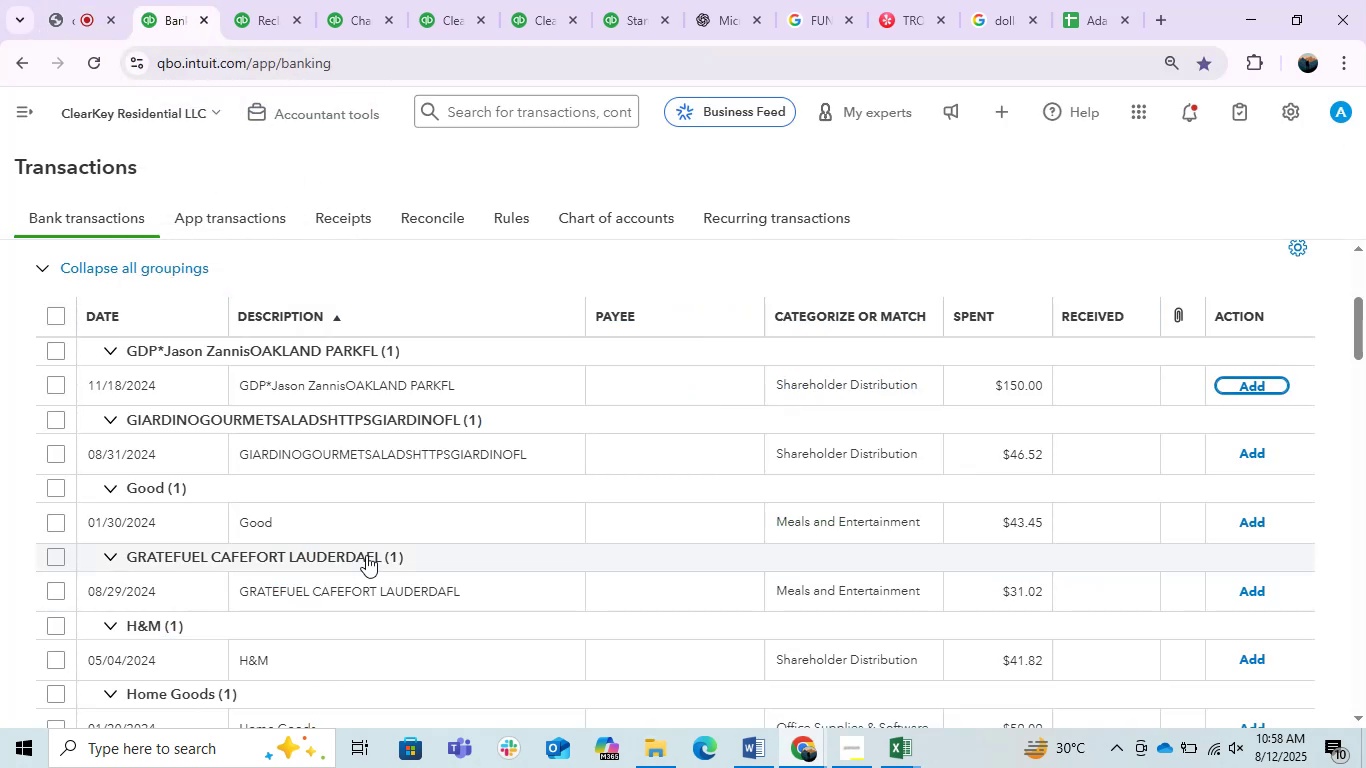 
left_click([411, 390])
 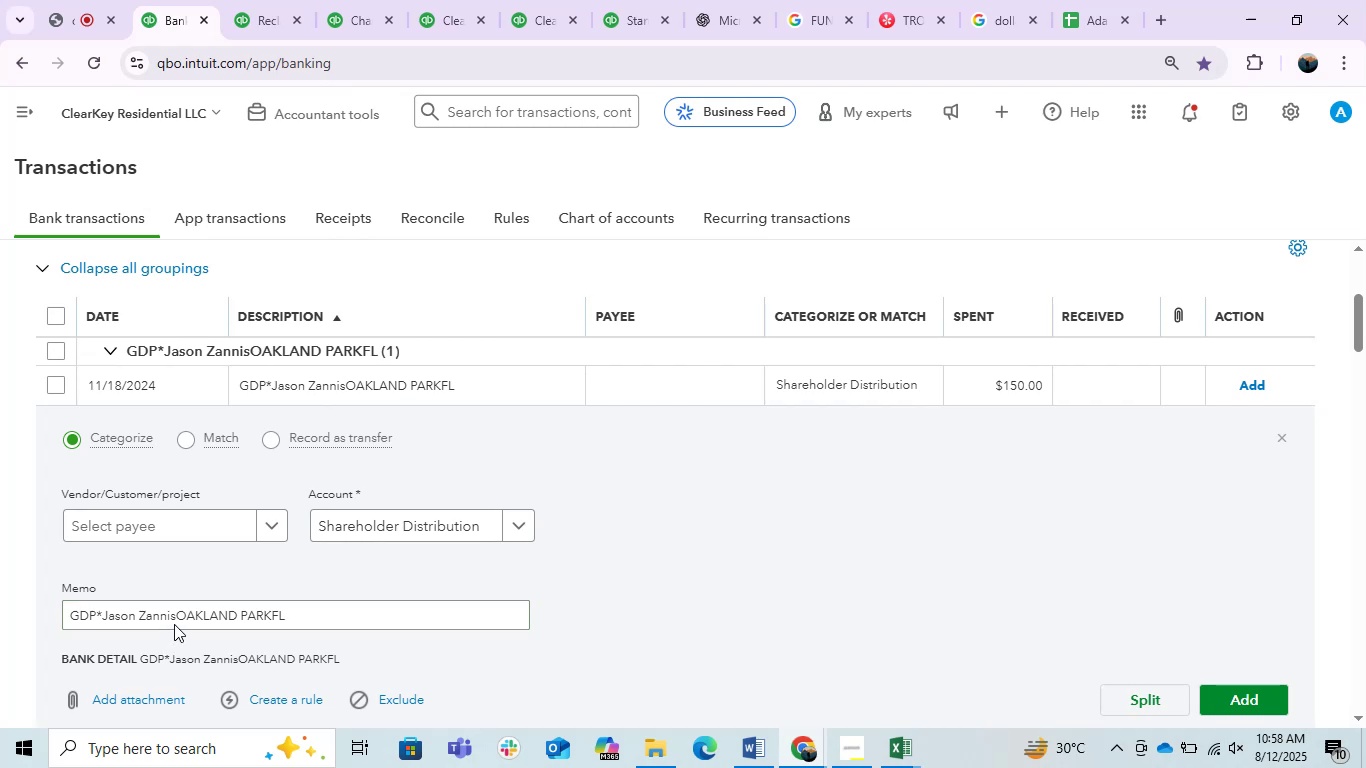 
left_click_drag(start_coordinate=[177, 613], to_coordinate=[68, 607])
 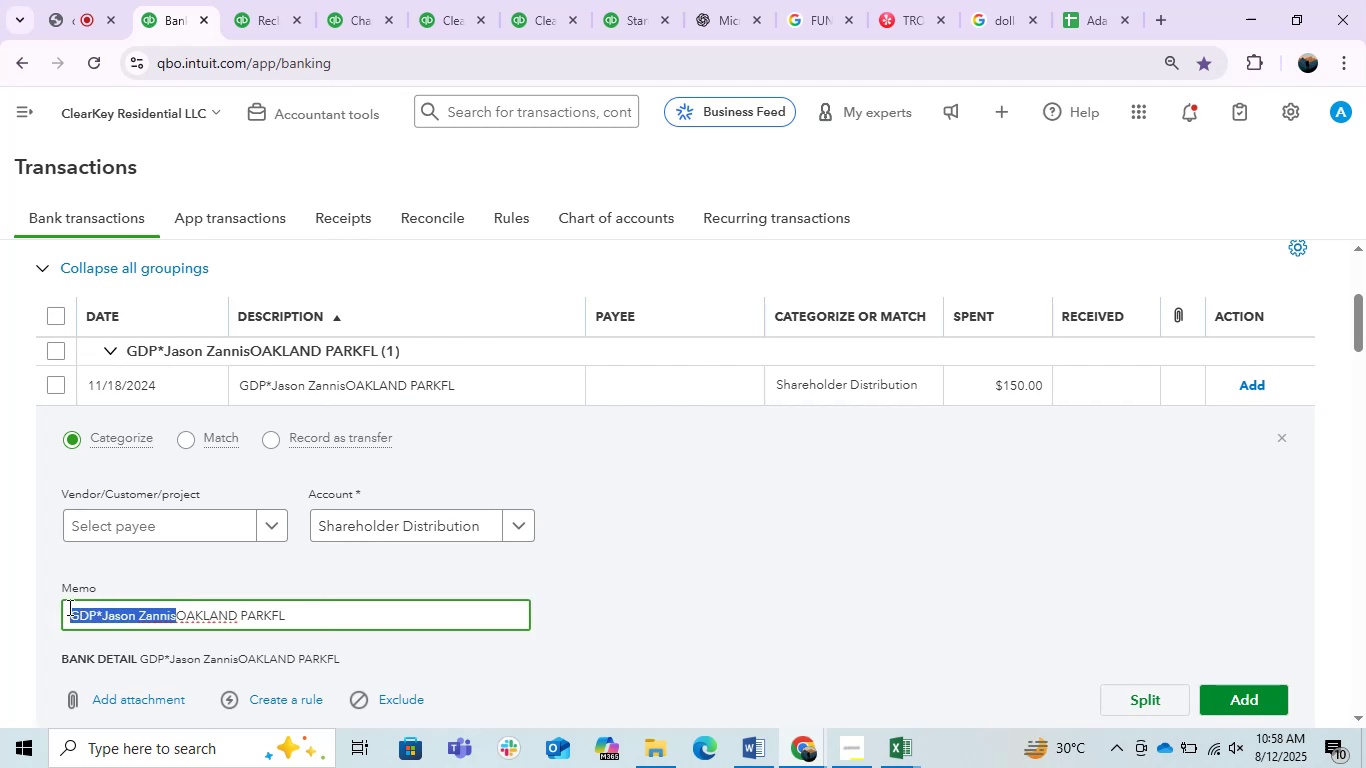 
key(Control+C)
 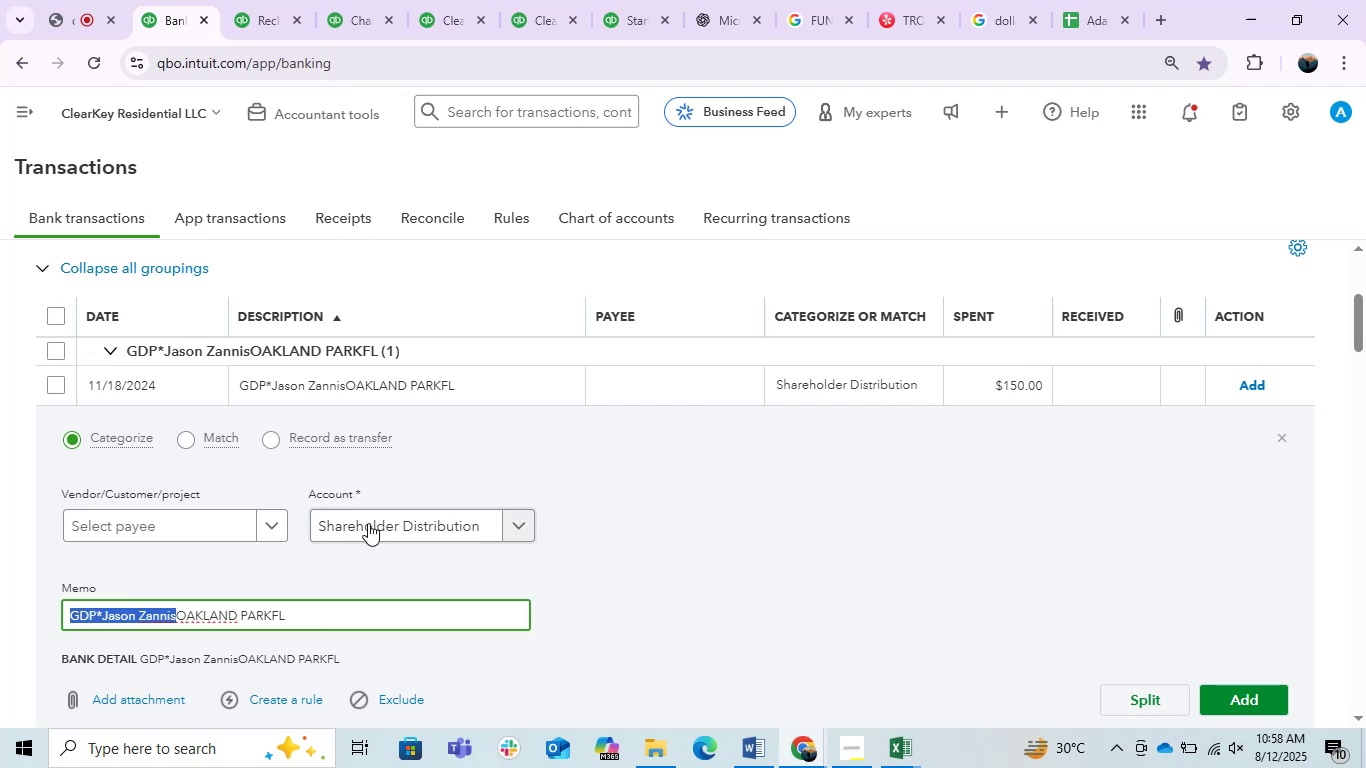 
key(Control+C)
 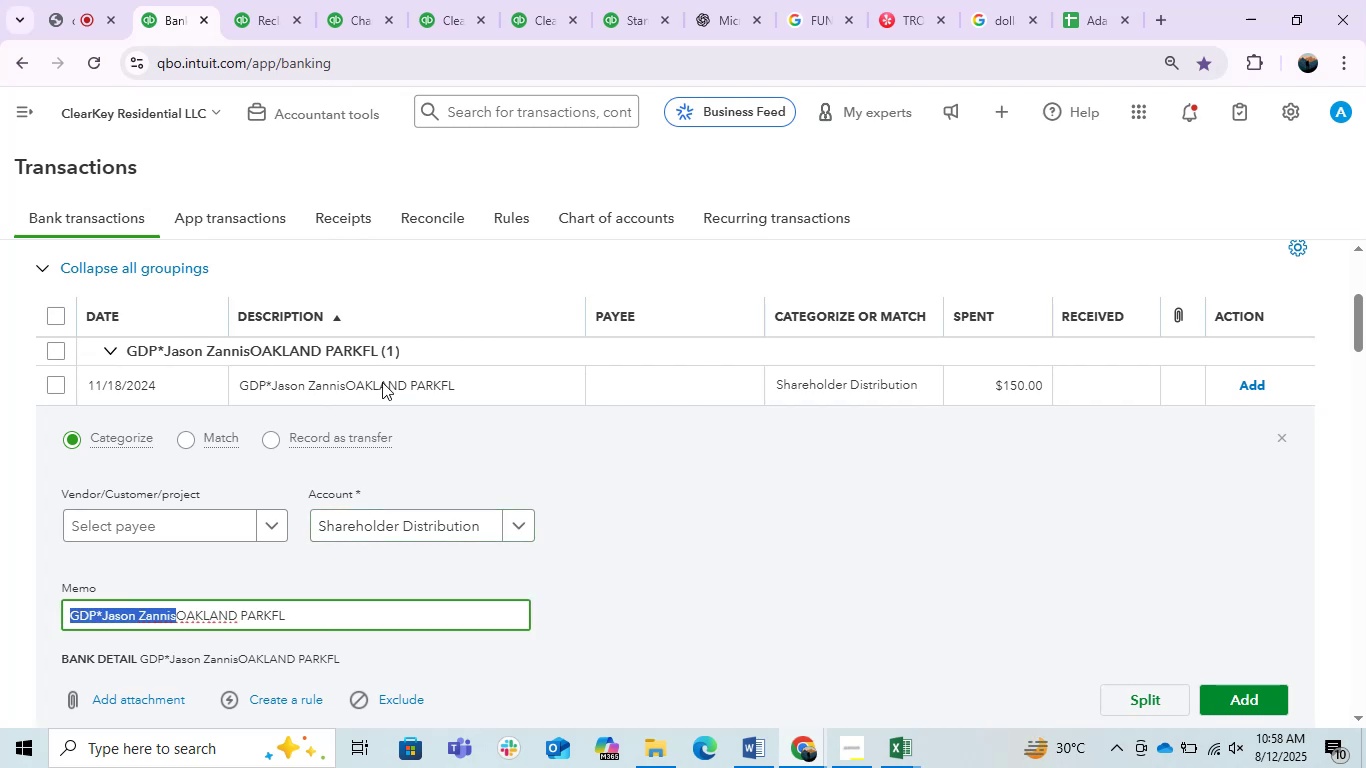 
key(Control+C)
 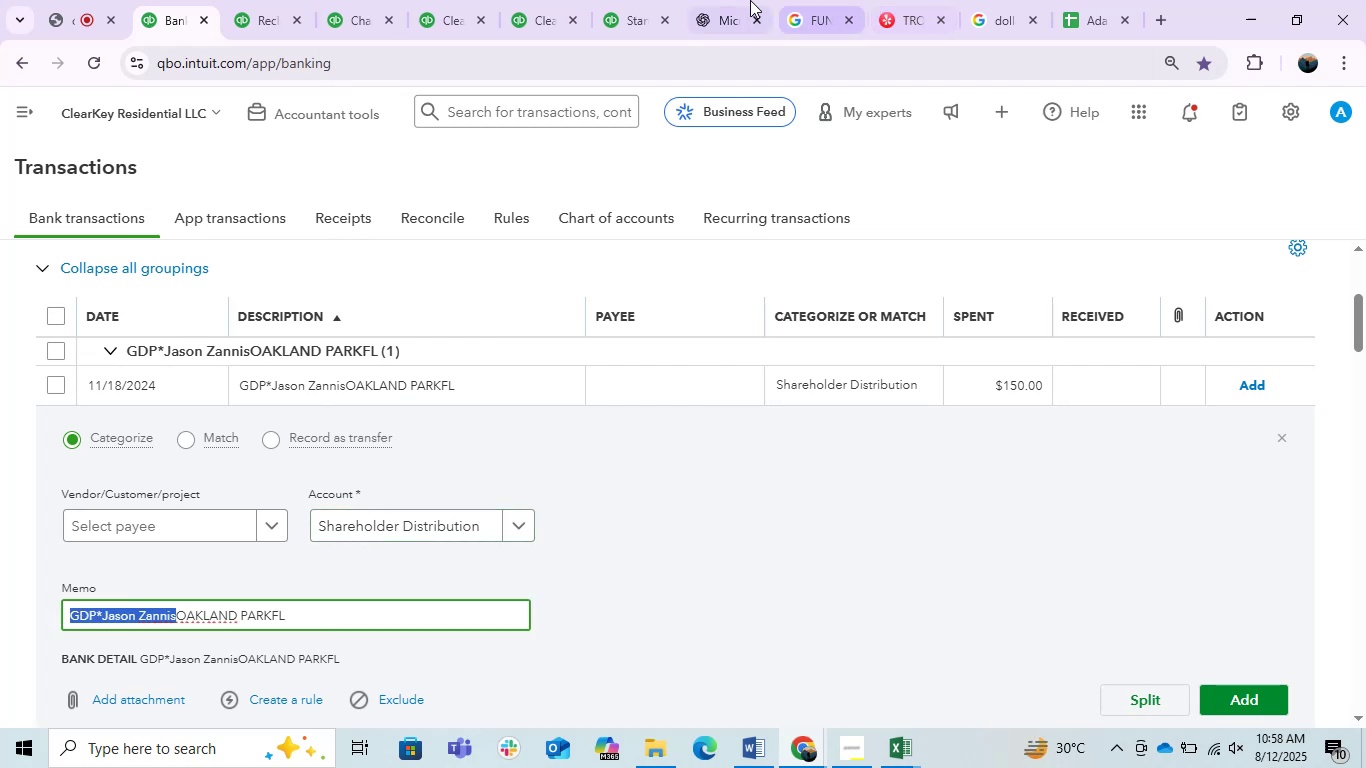 
left_click([732, 0])
 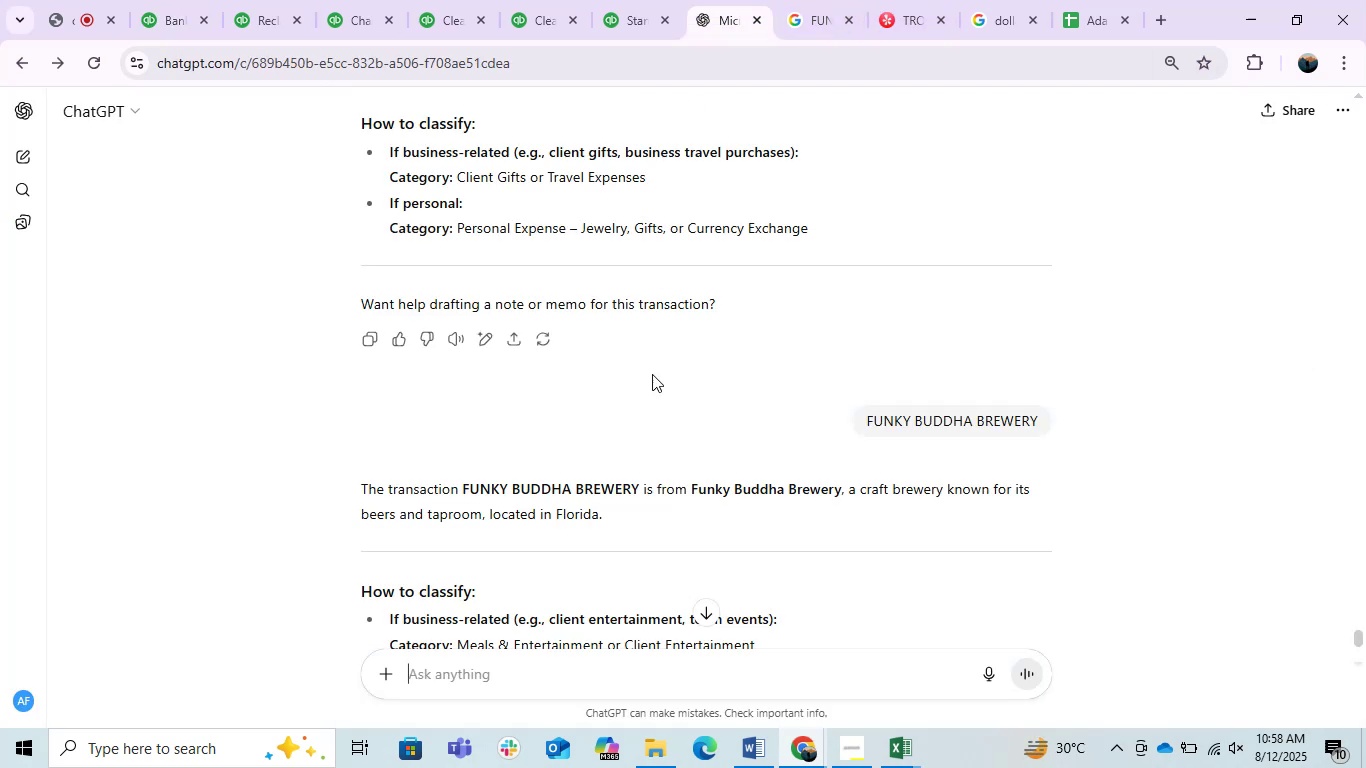 
key(Control+V)
 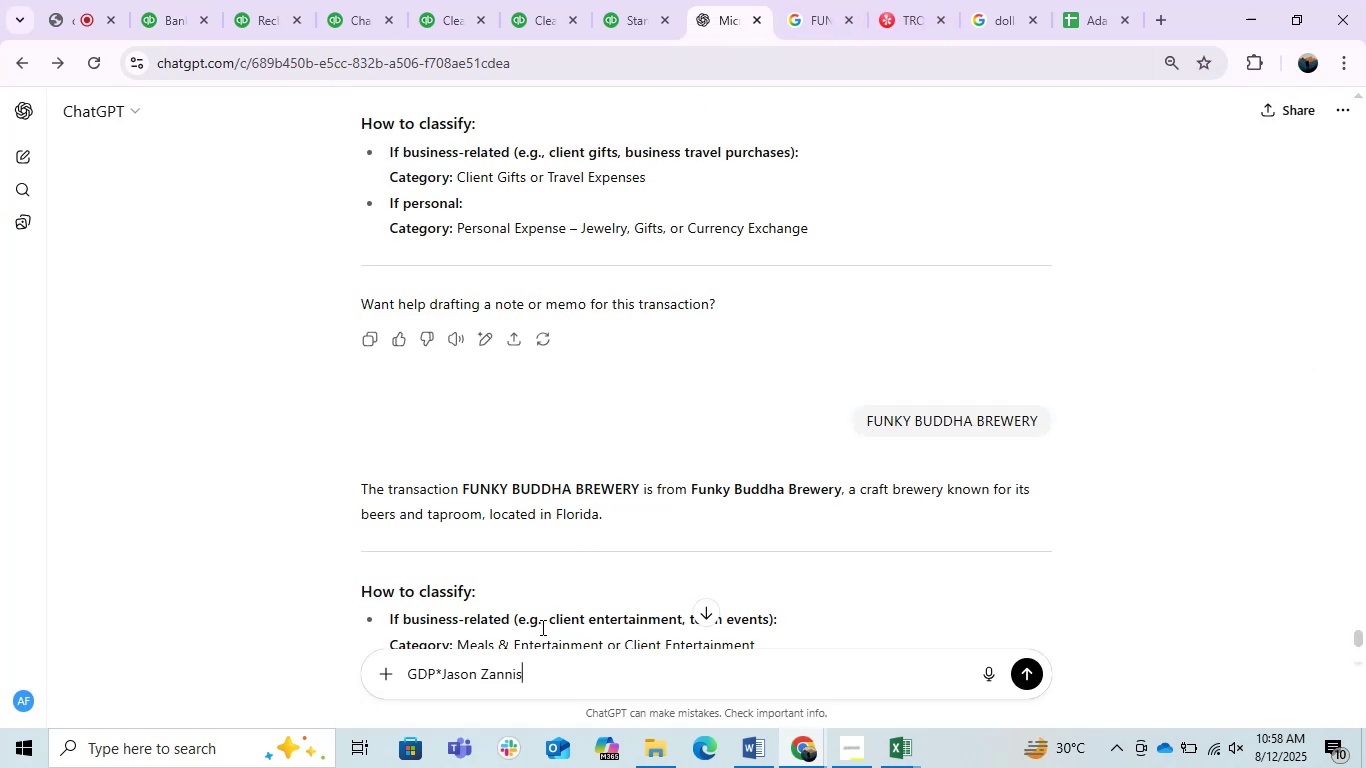 
key(Enter)
 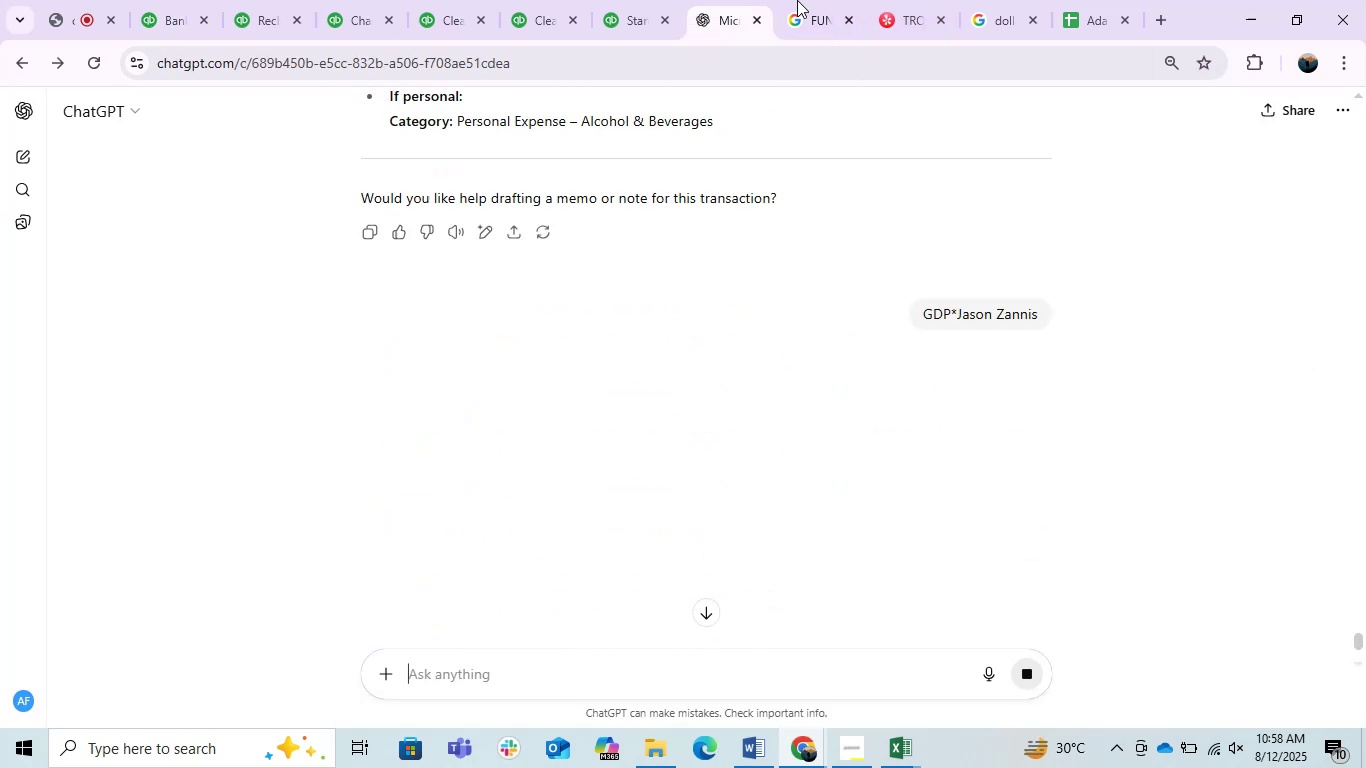 
left_click([810, 0])
 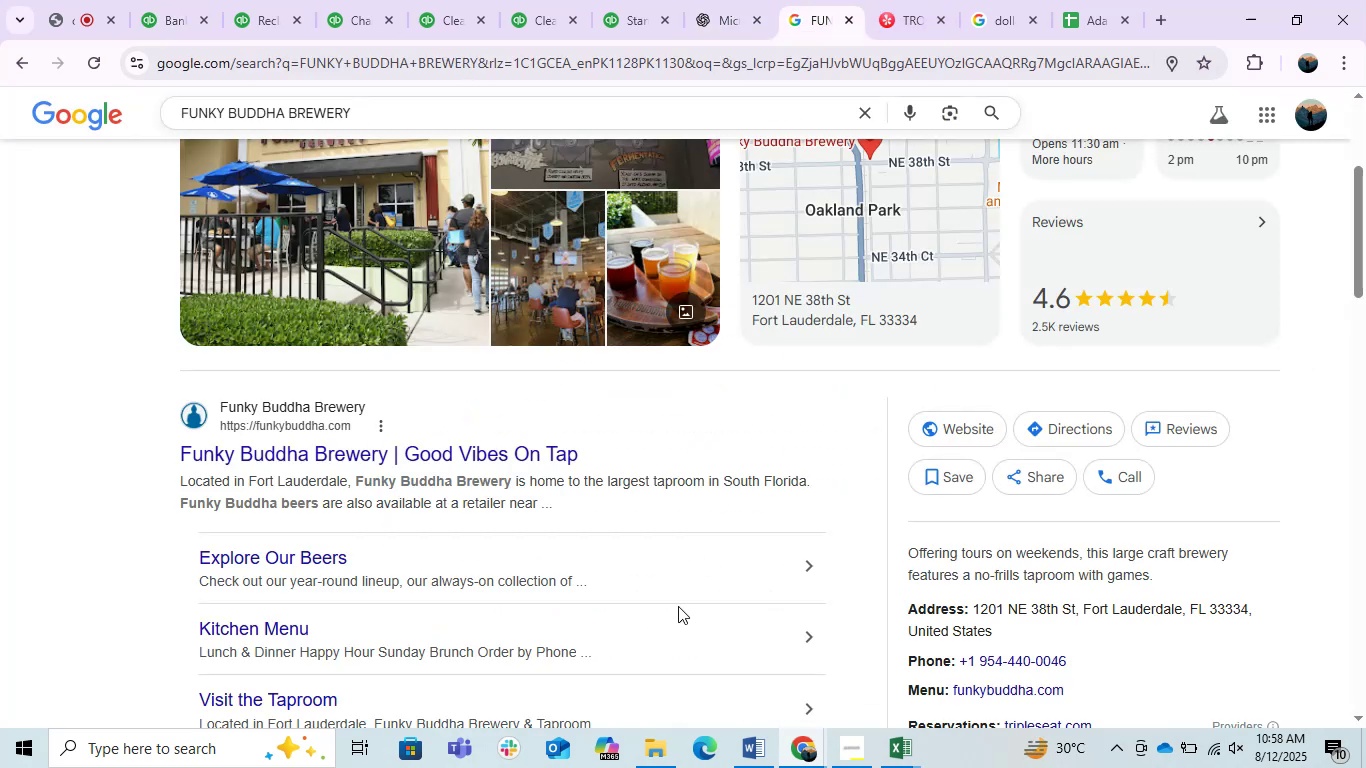 
hold_key(key=ControlLeft, duration=0.32)
 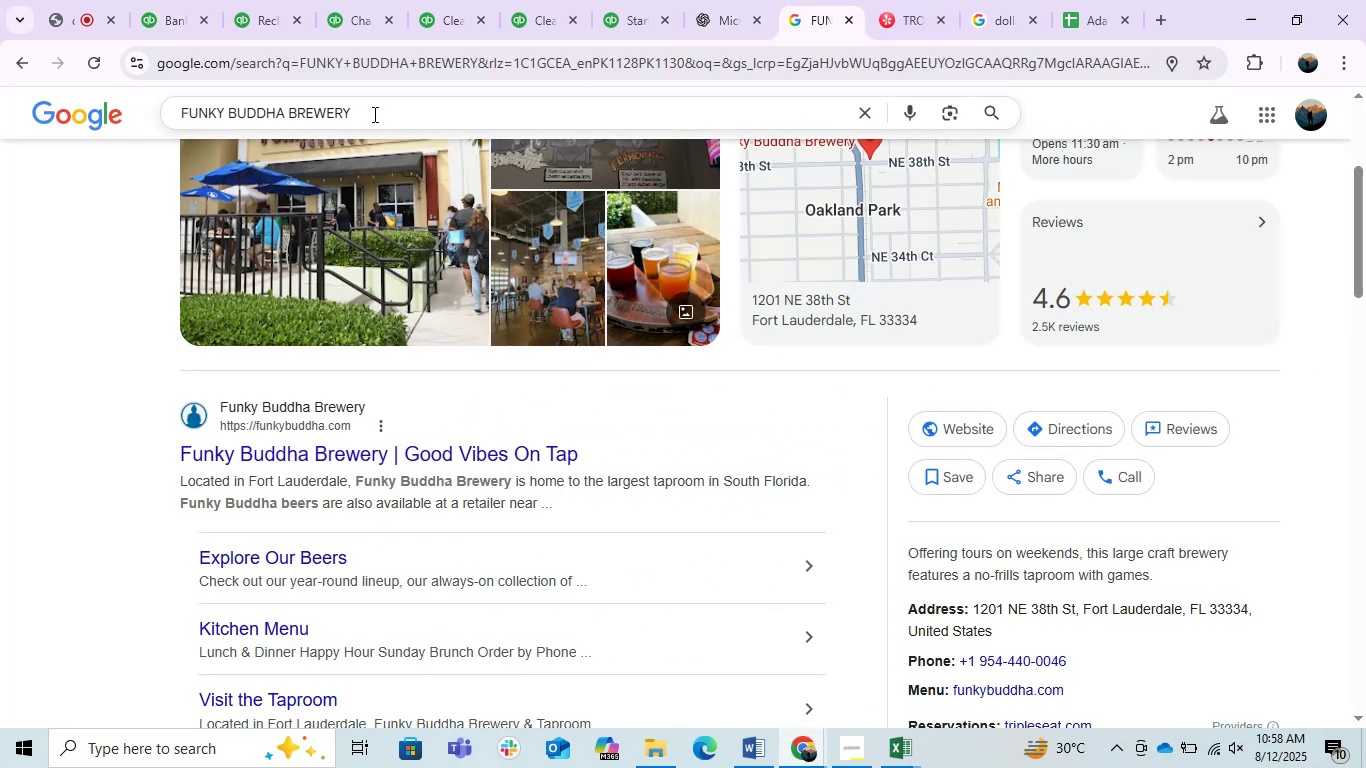 
double_click([373, 114])
 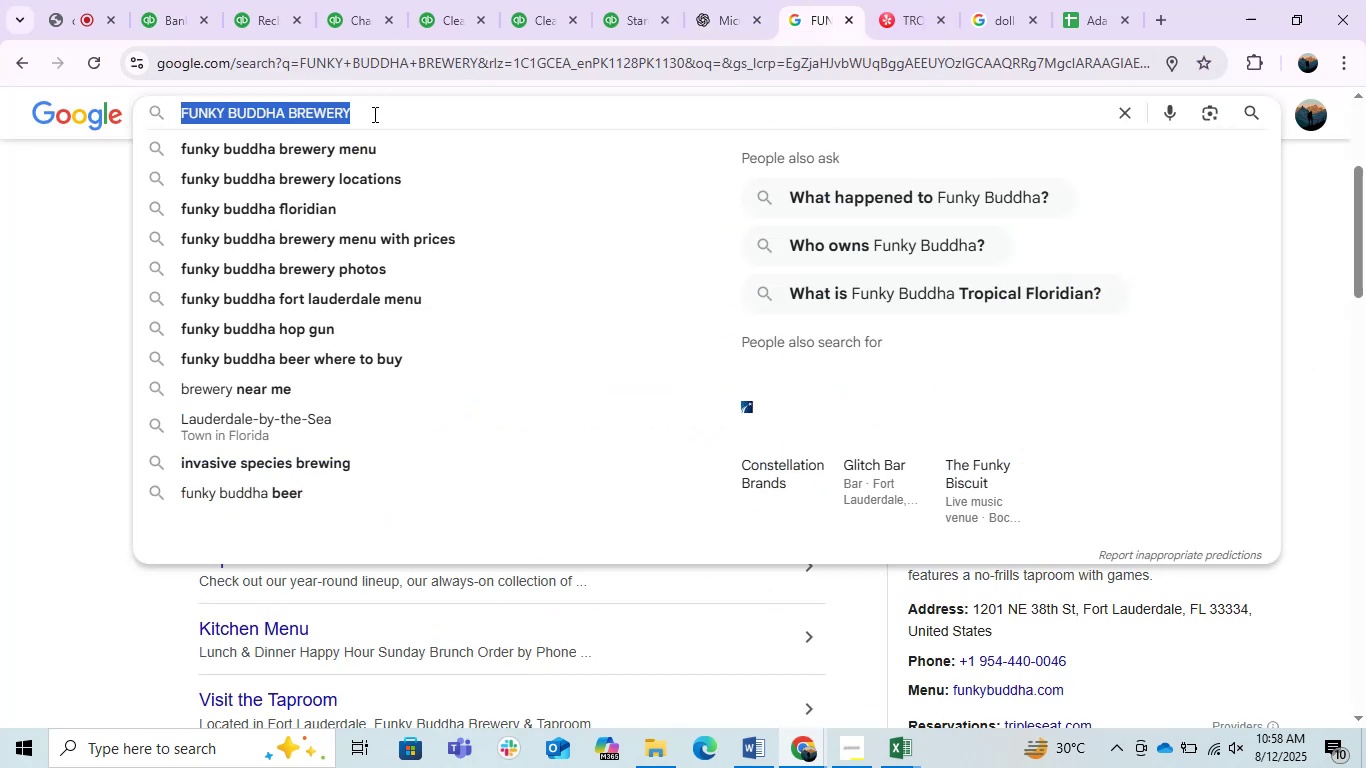 
triple_click([373, 114])
 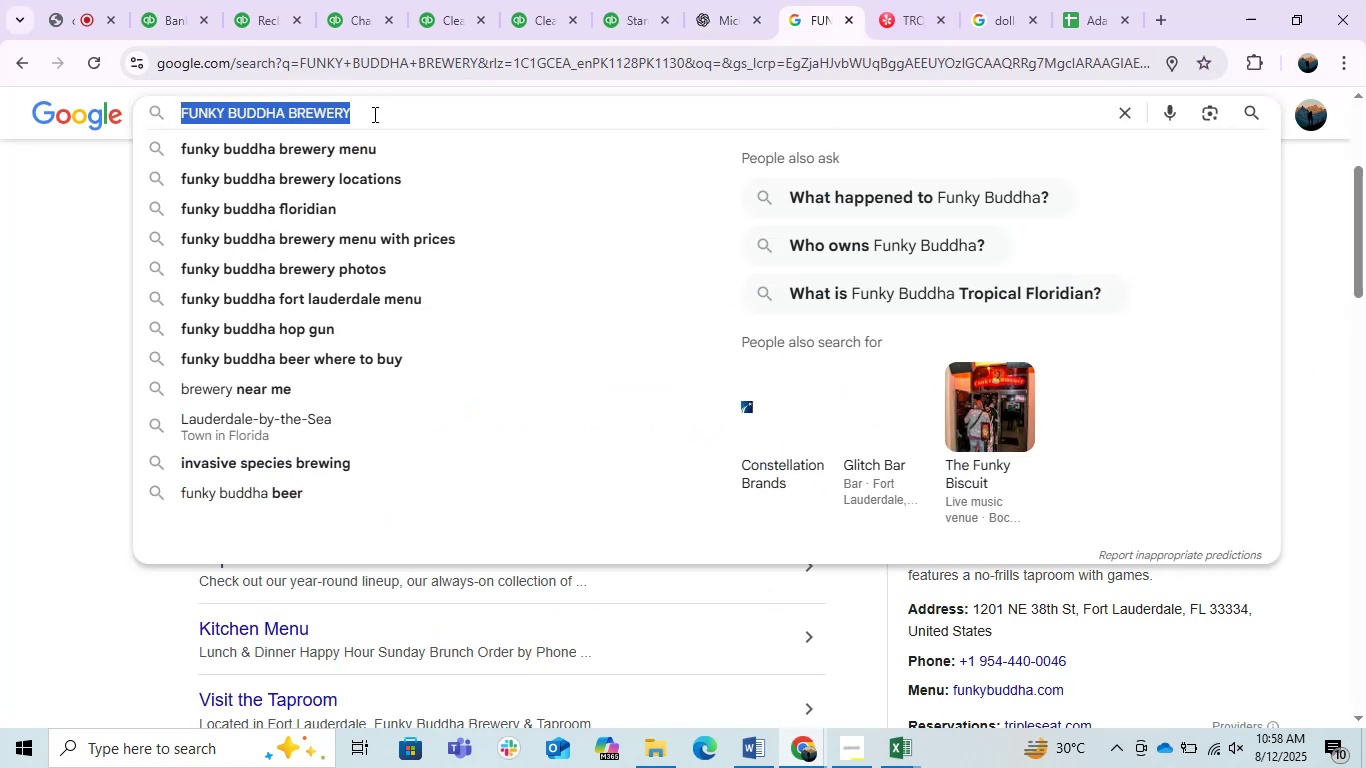 
key(Control+V)
 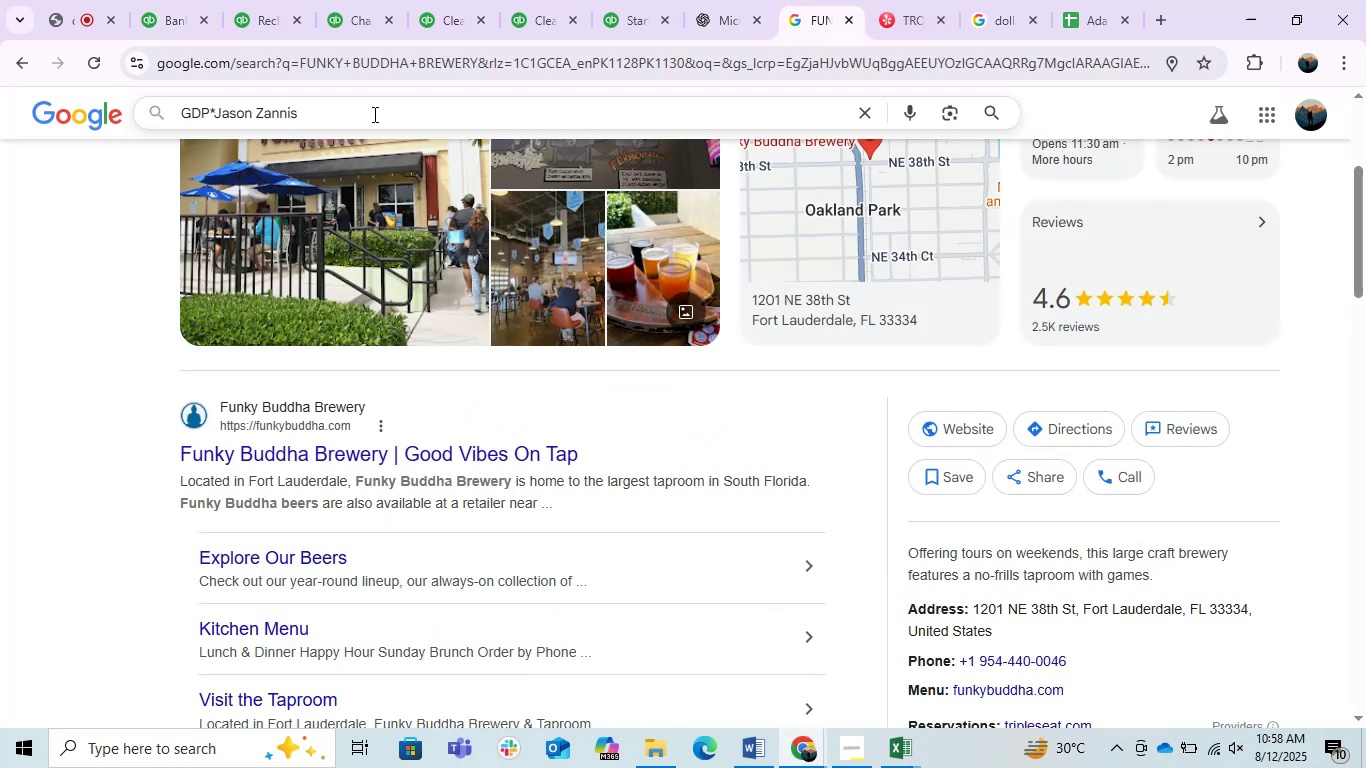 
key(Enter)
 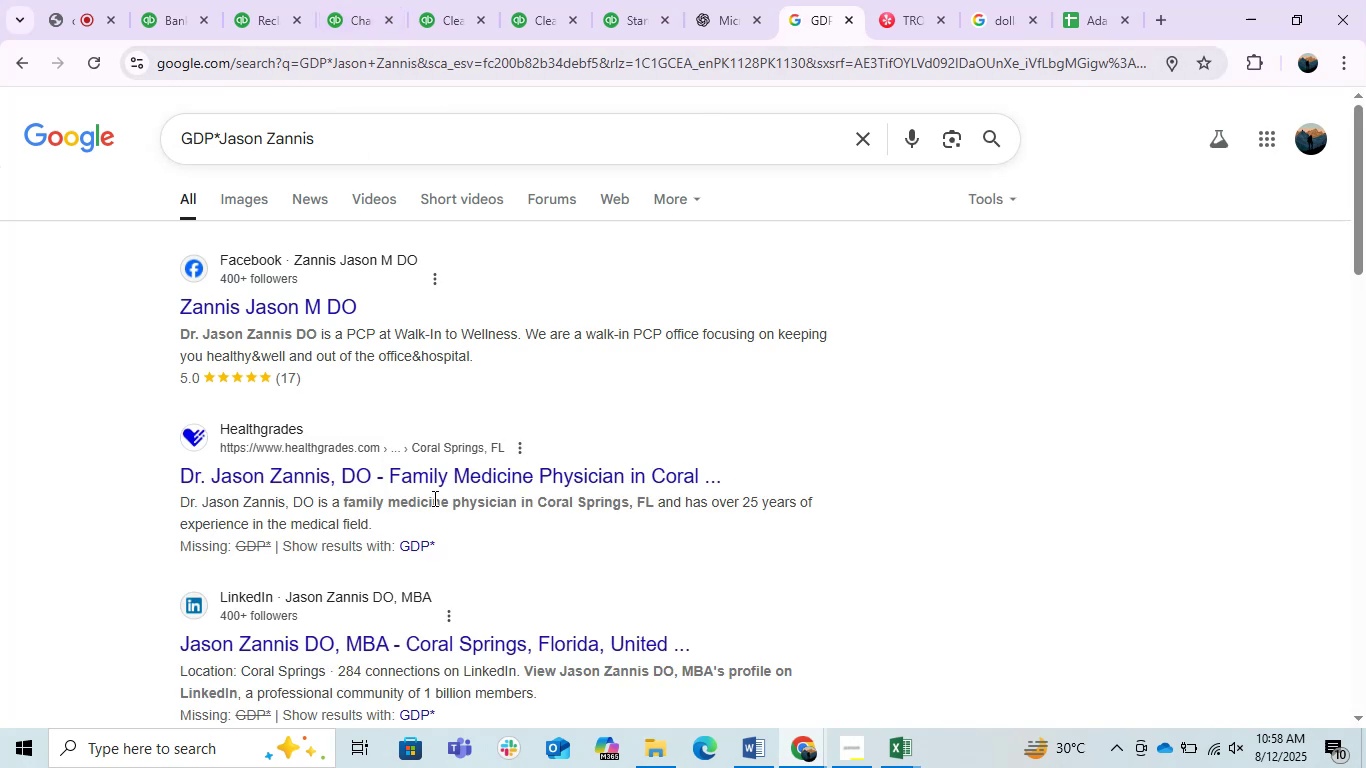 
wait(8.62)
 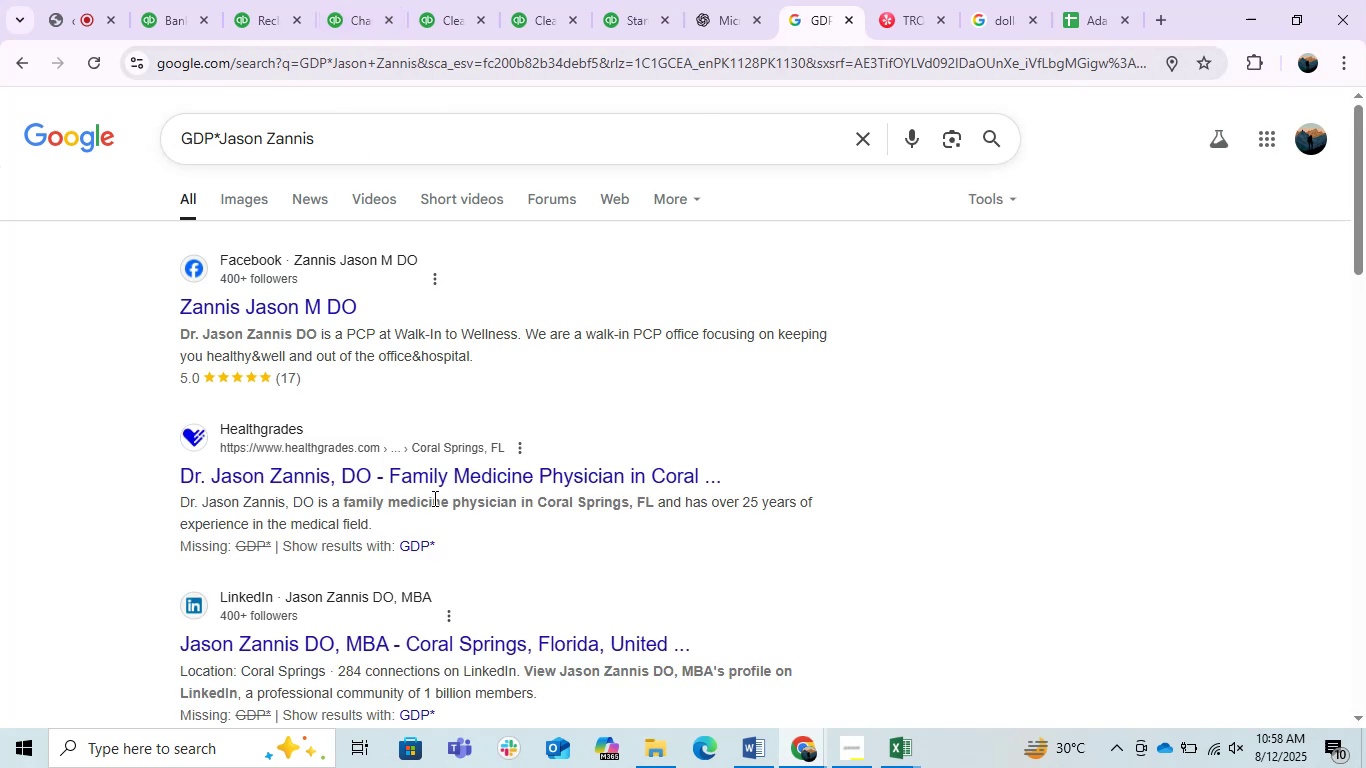 
left_click([710, 0])
 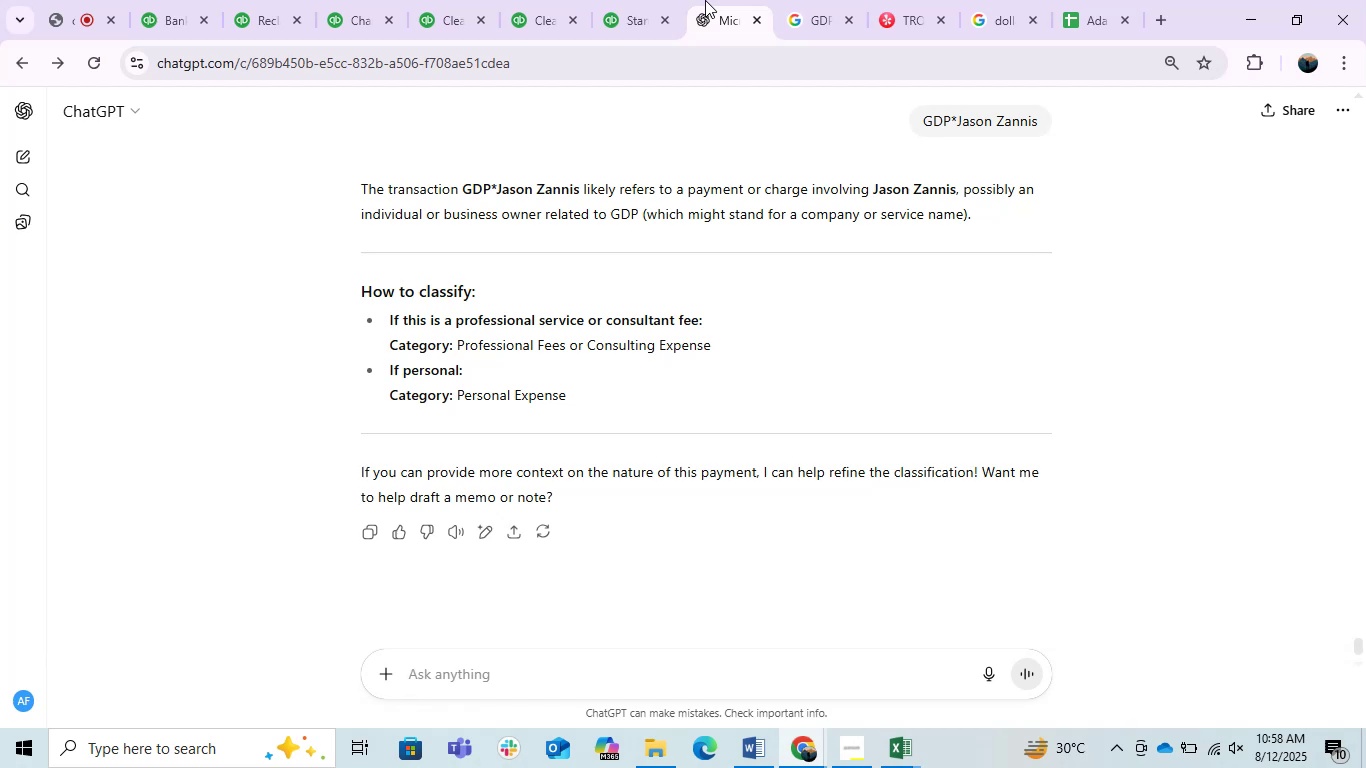 
left_click([828, 10])
 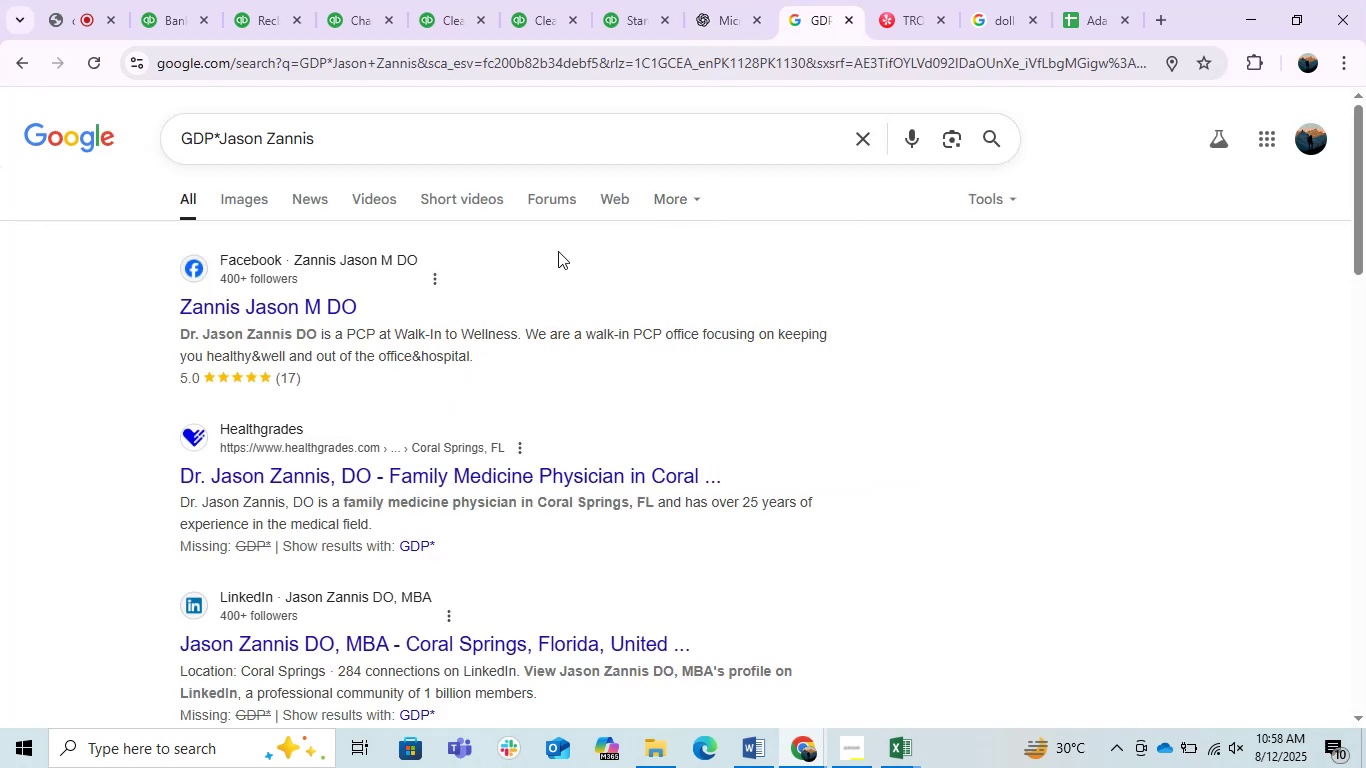 
wait(9.7)
 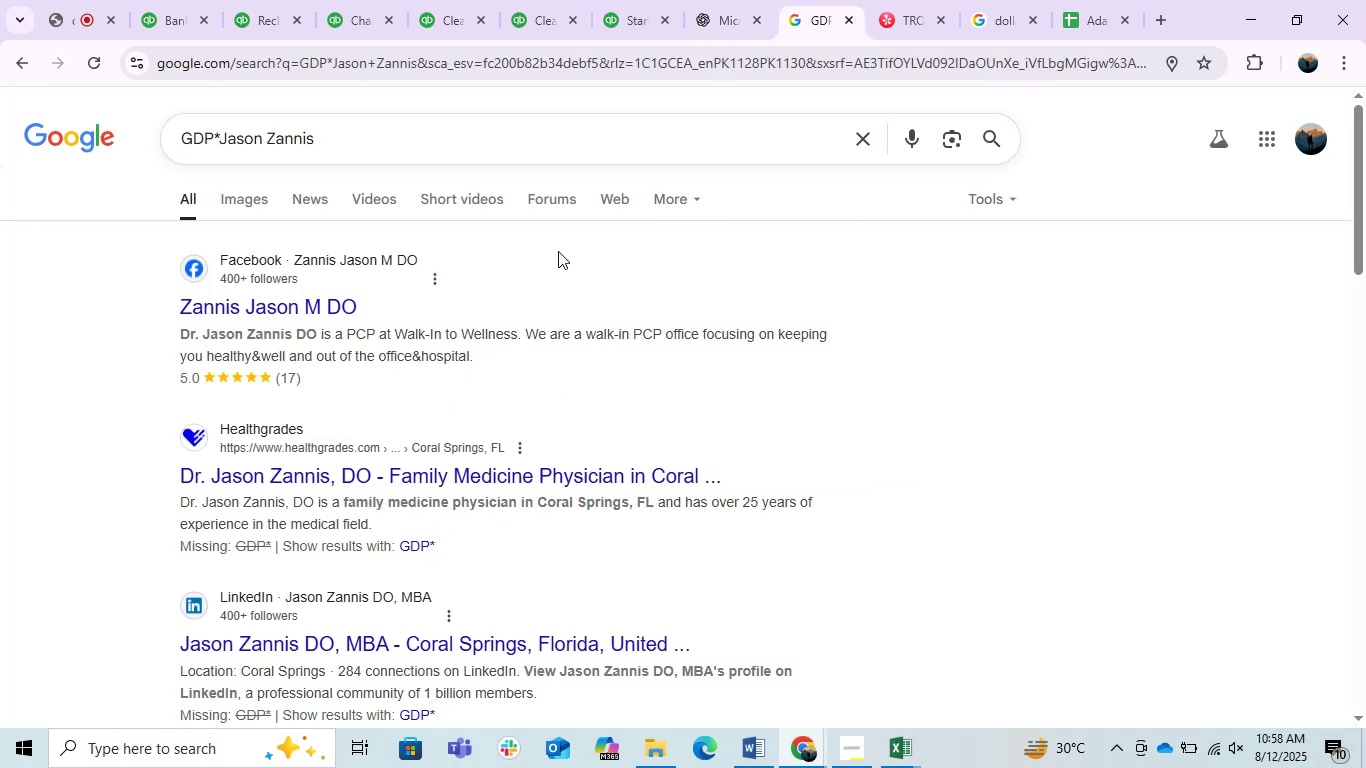 
left_click([187, 0])
 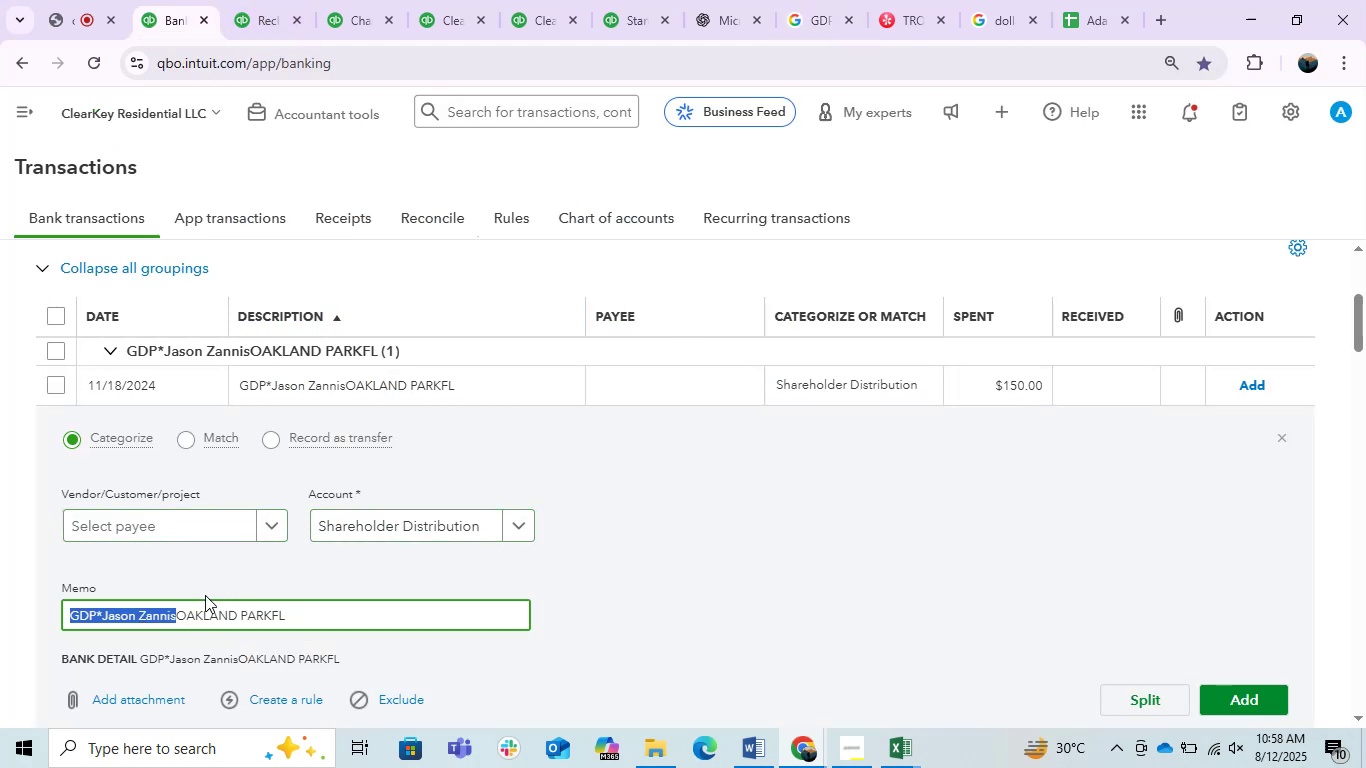 
left_click([176, 626])
 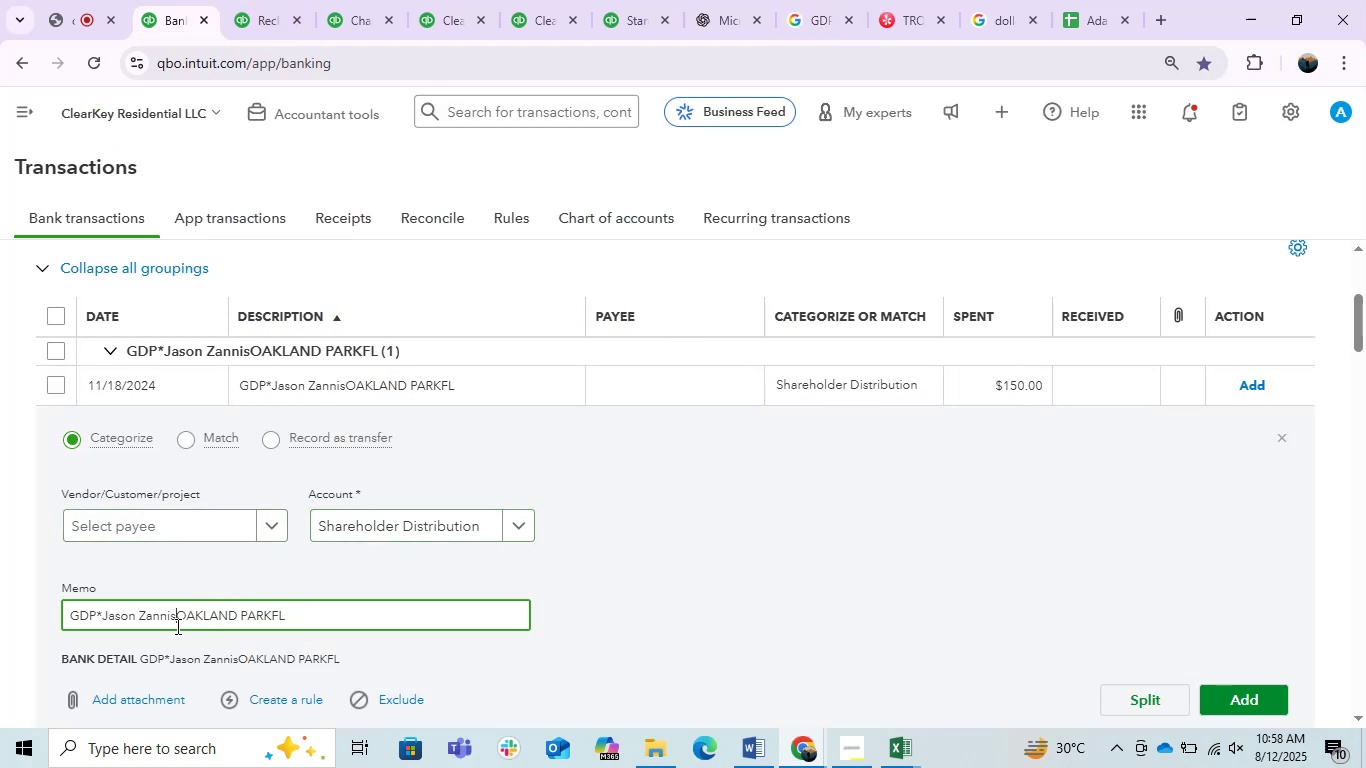 
left_click_drag(start_coordinate=[176, 626], to_coordinate=[105, 617])
 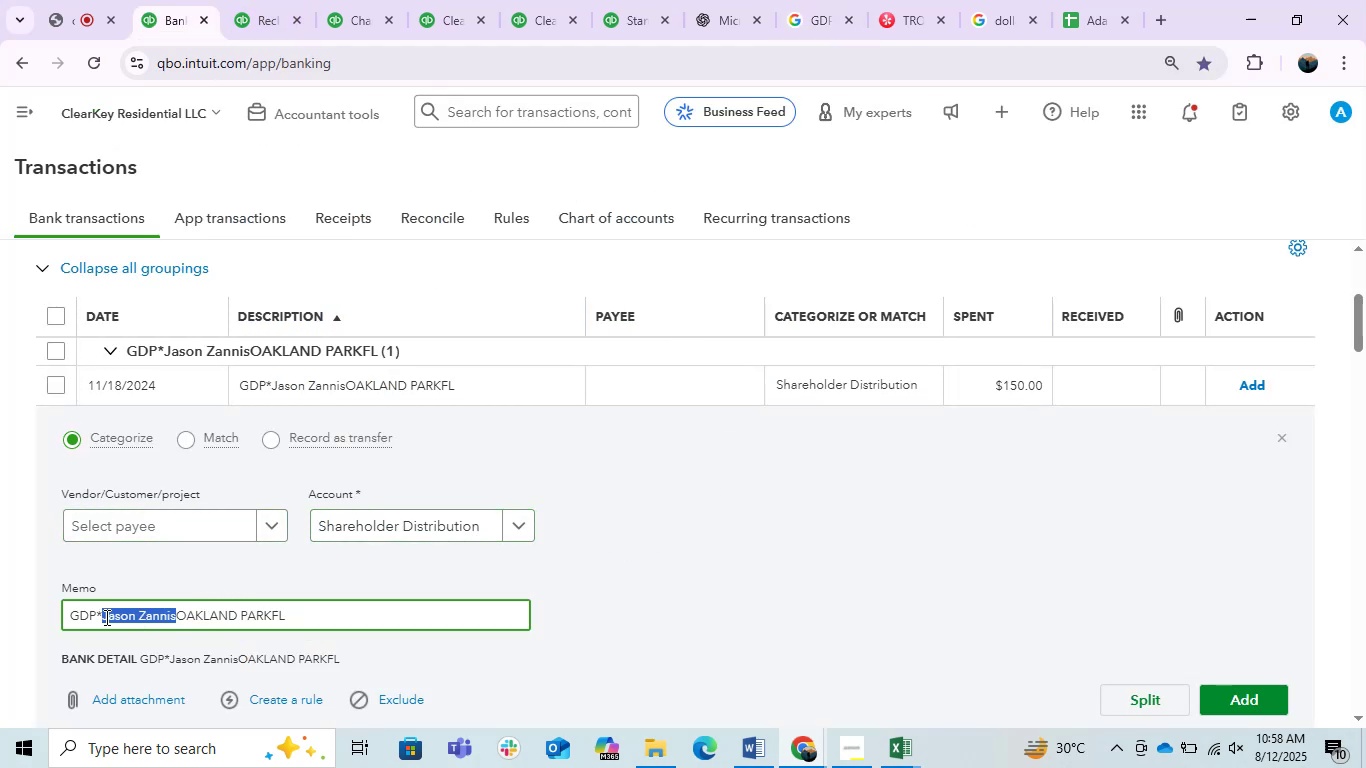 
key(Control+C)
 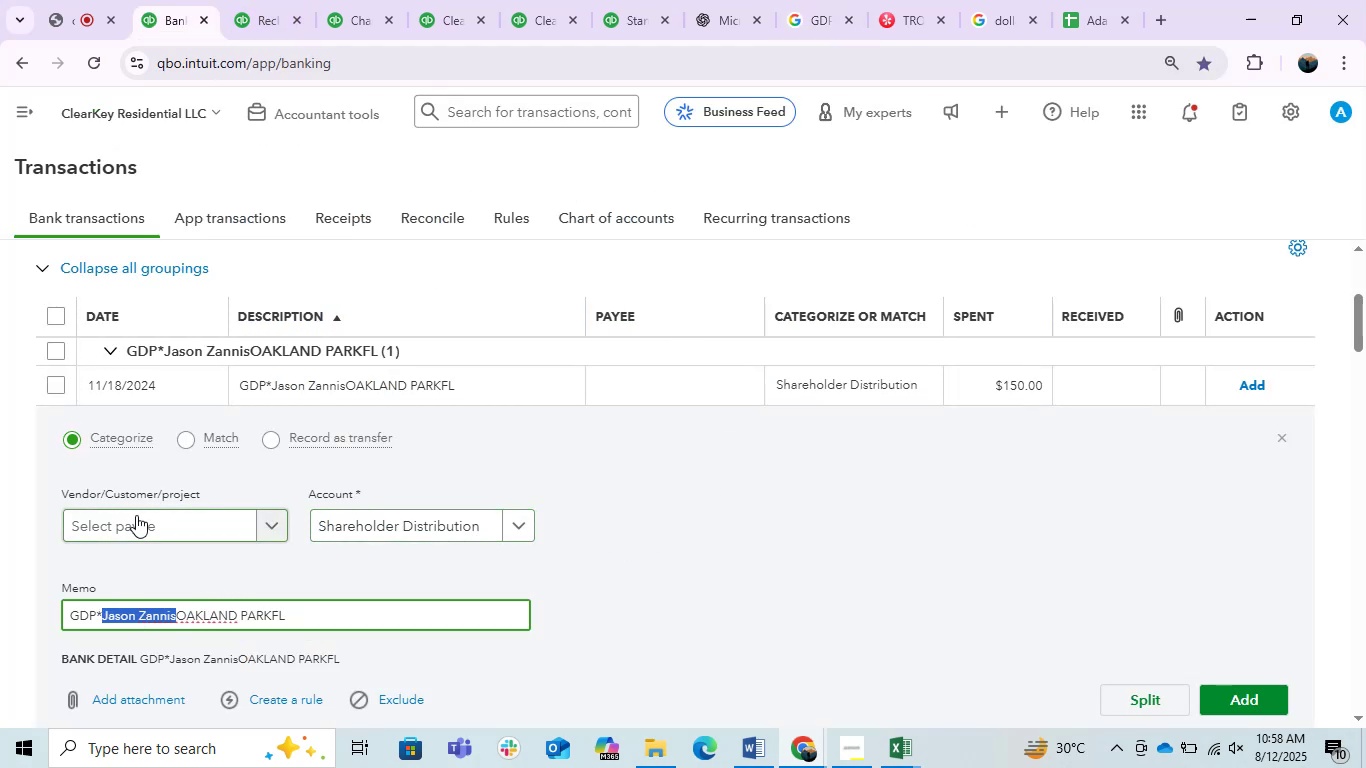 
left_click([136, 515])
 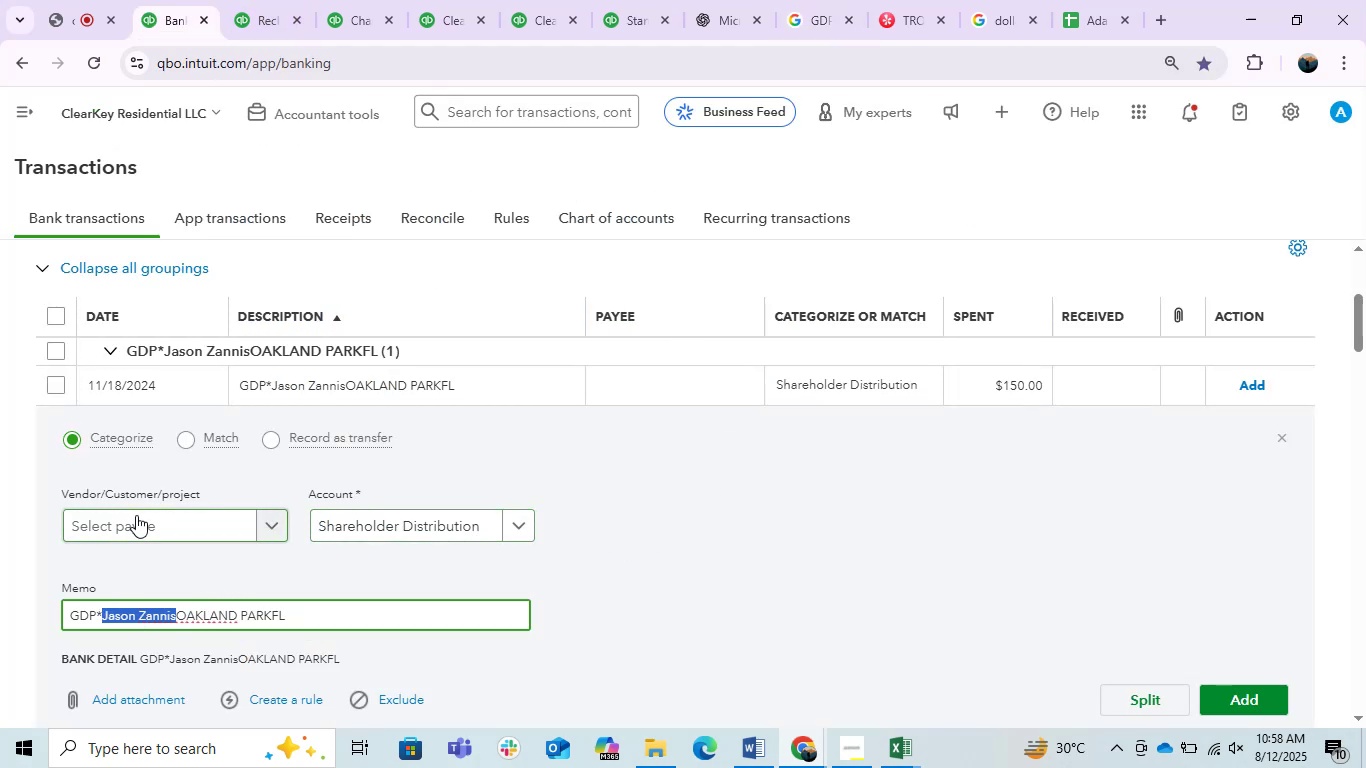 
key(Control+V)
 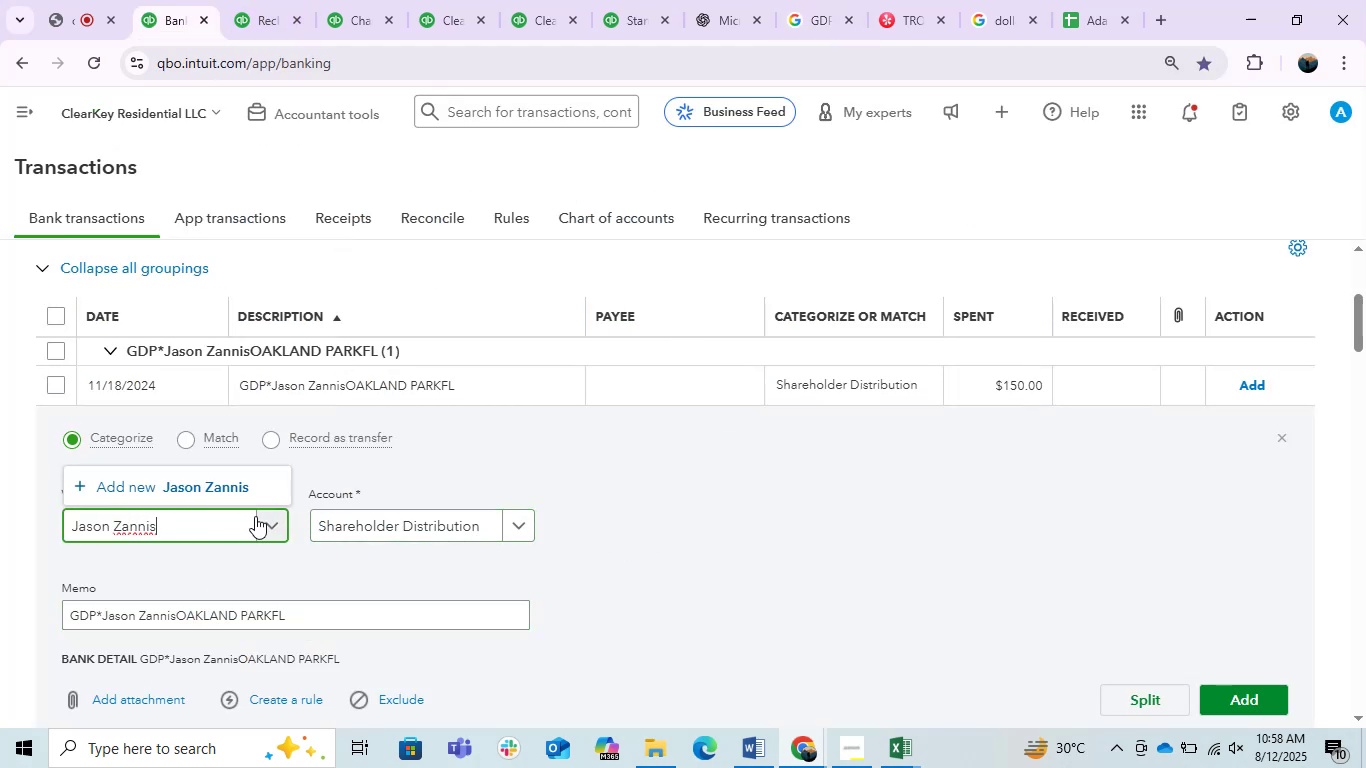 
left_click([205, 476])
 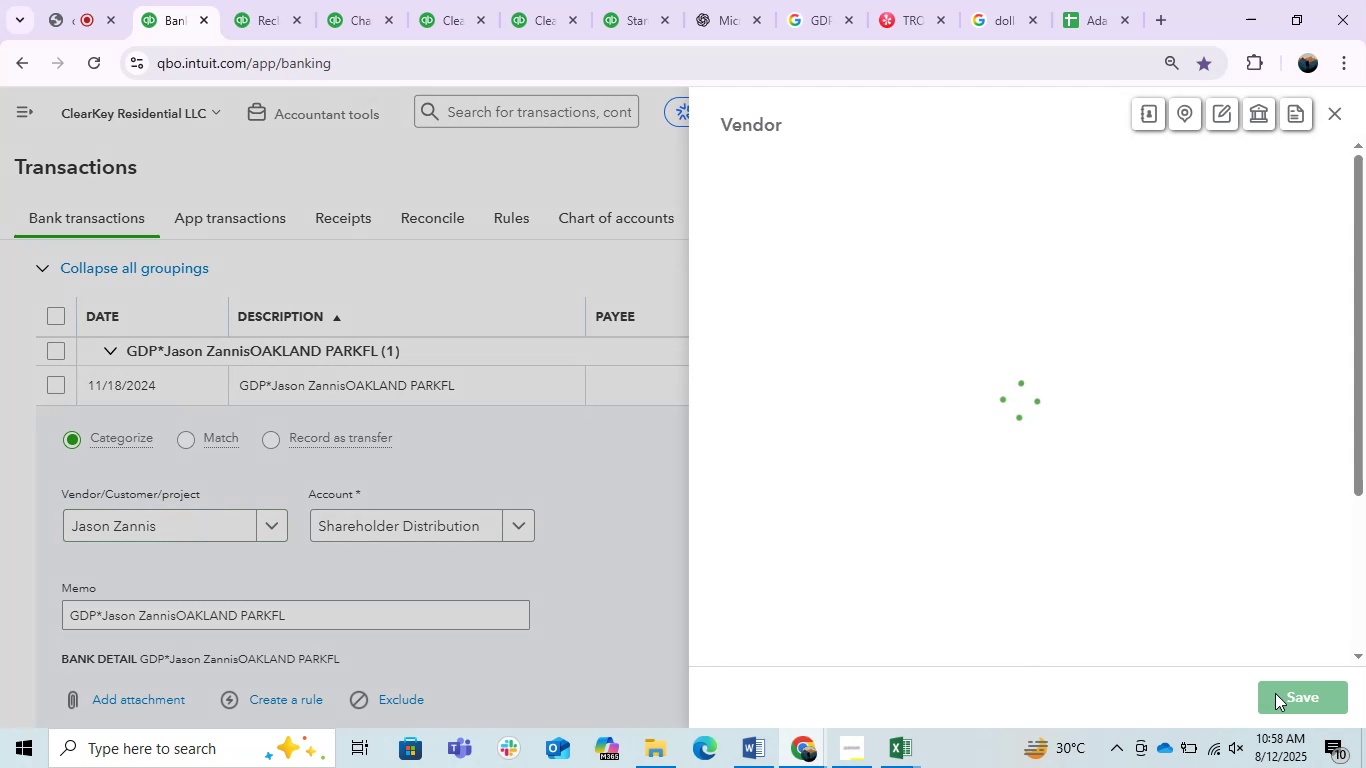 
left_click([1275, 693])
 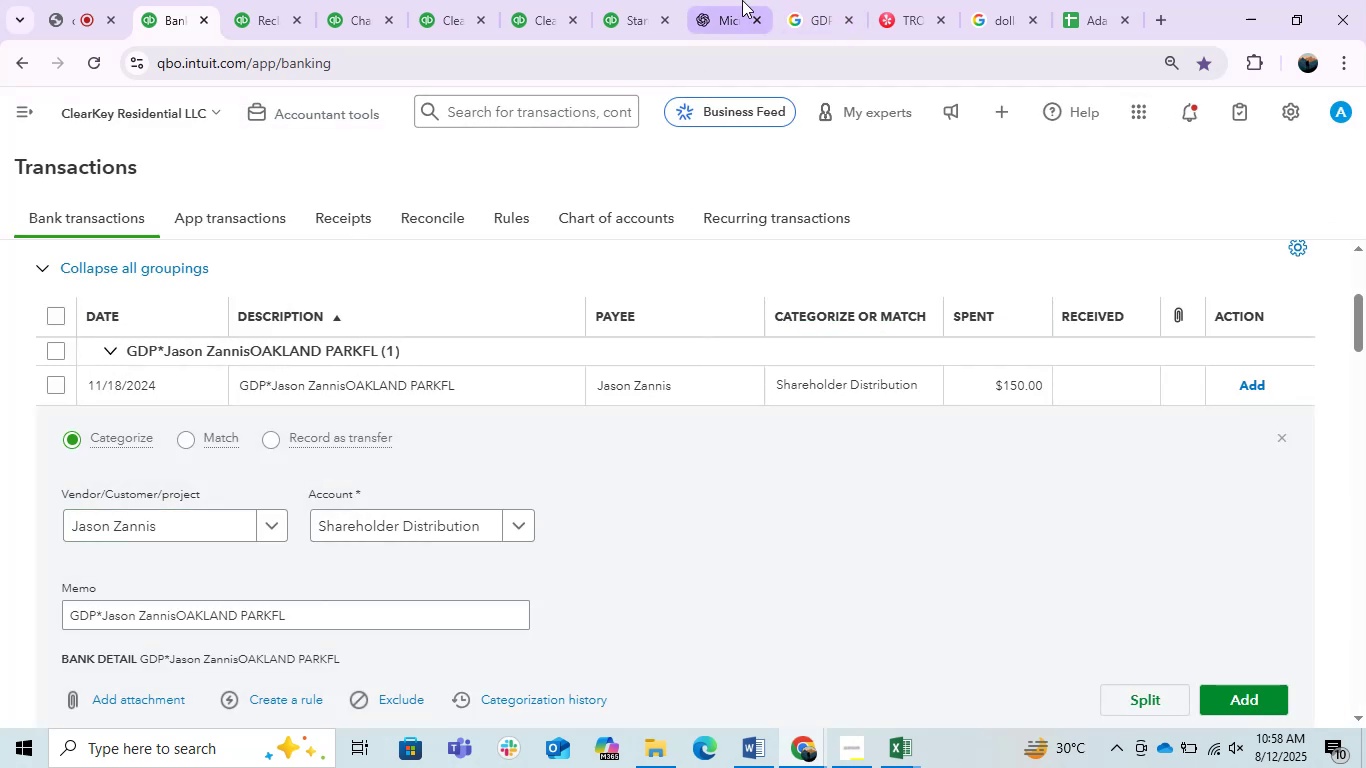 
left_click([815, 8])
 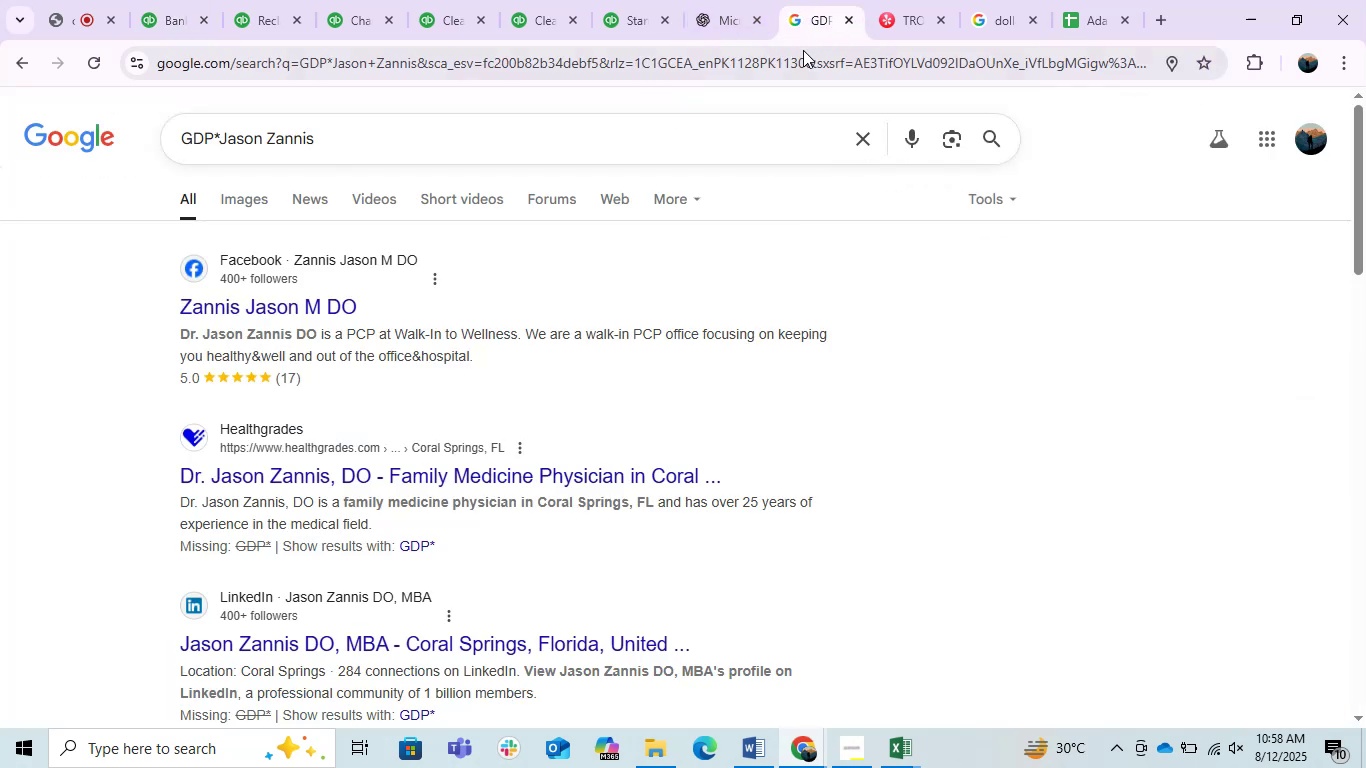 
left_click([790, 64])
 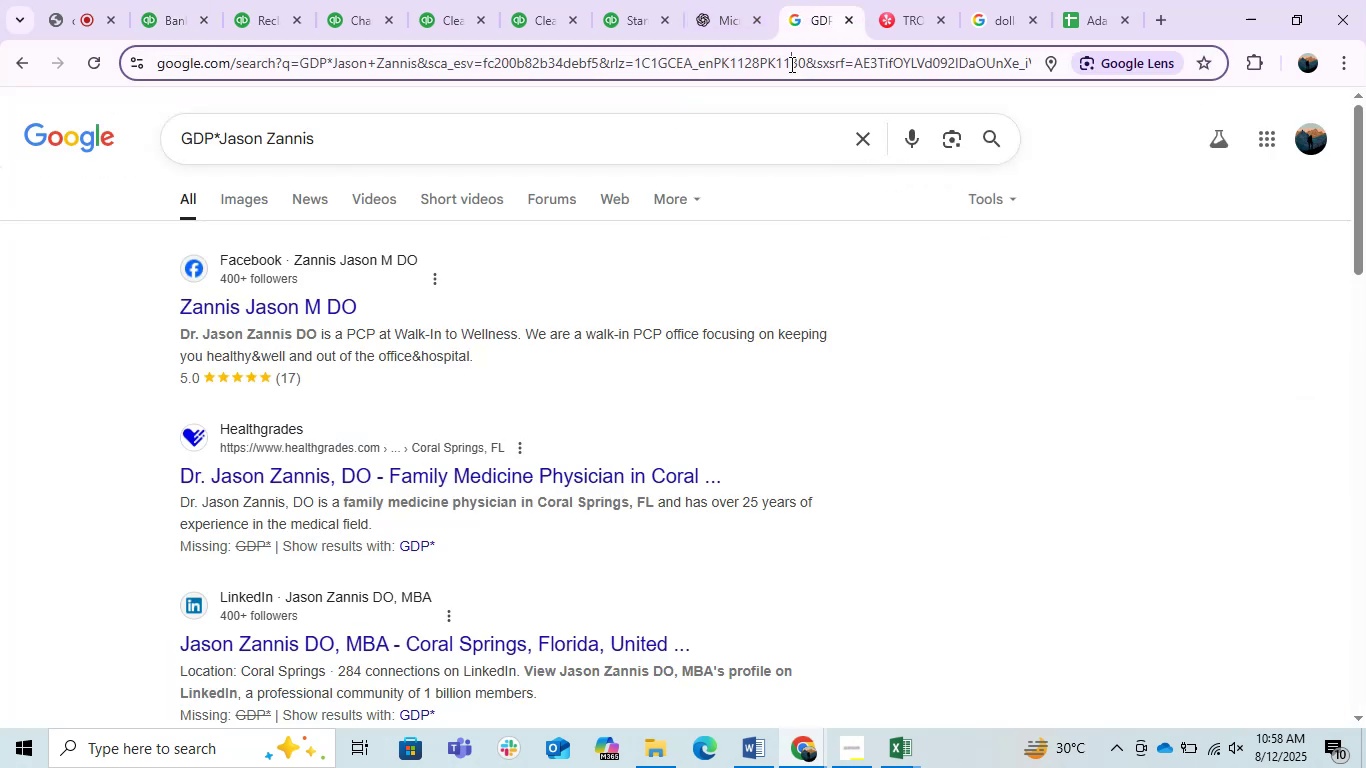 
key(Control+V)
 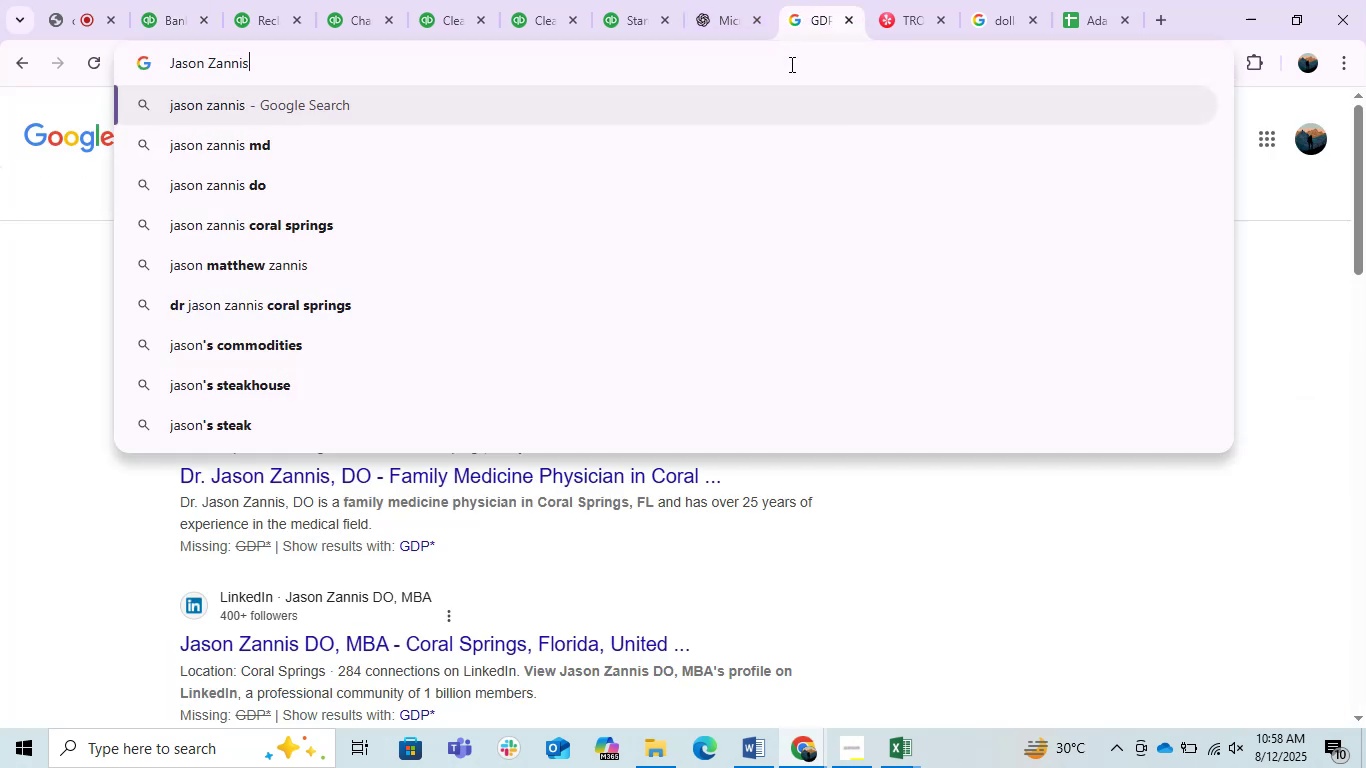 
key(Enter)
 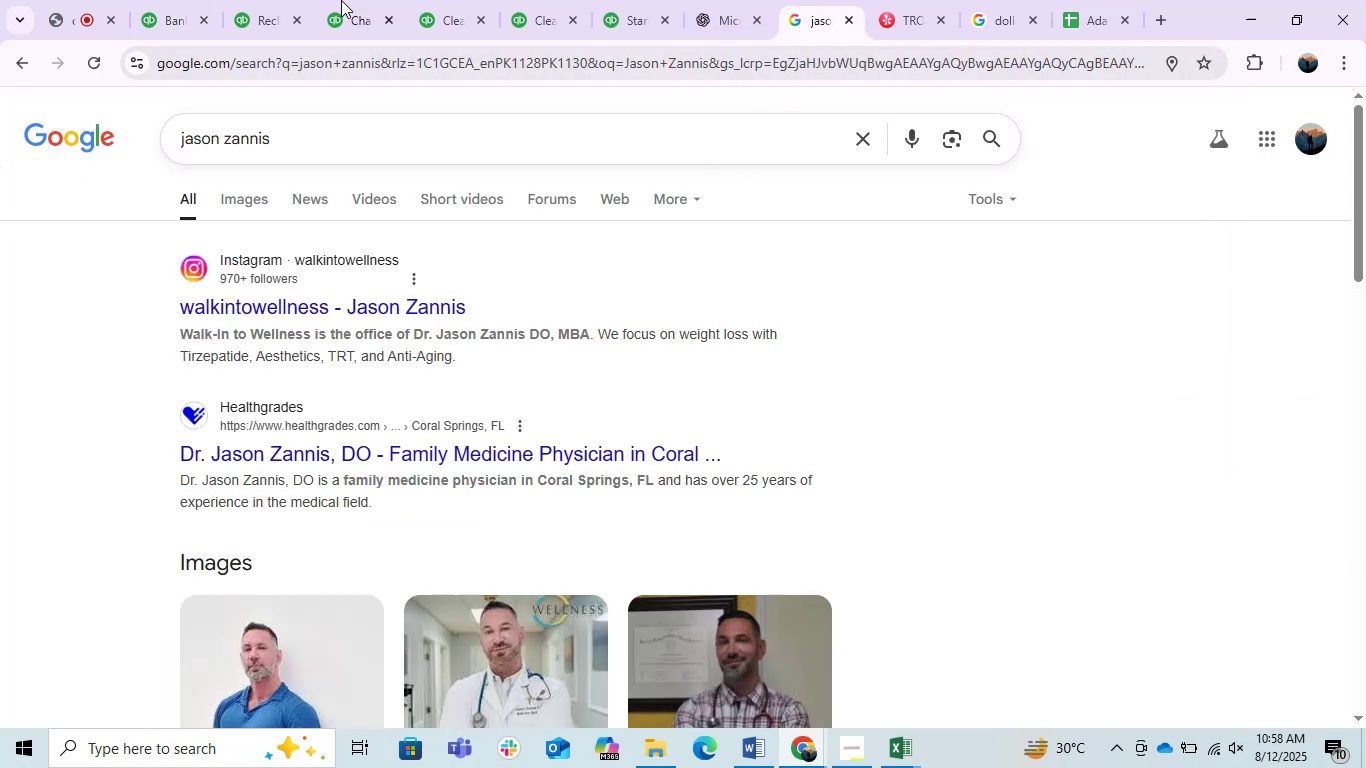 
left_click([179, 0])
 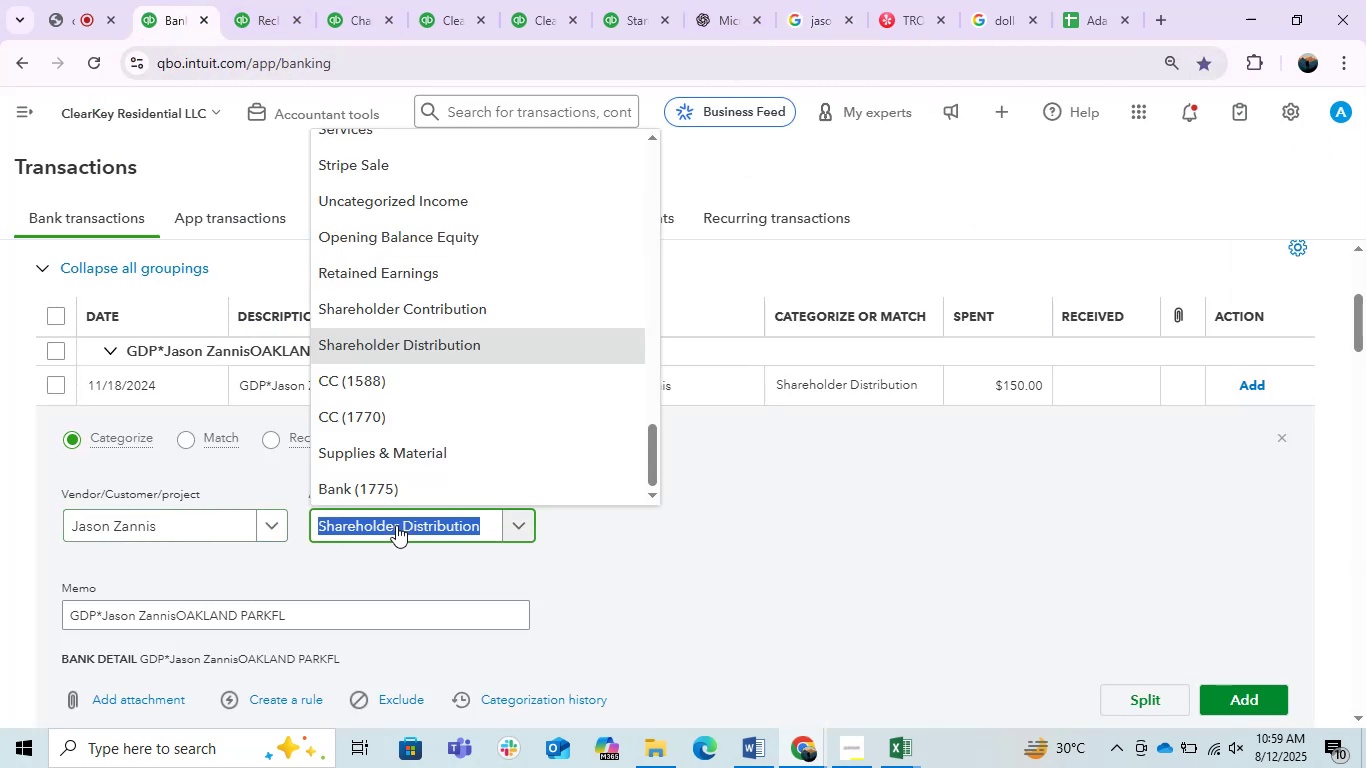 
type(f)
key(Backspace)
type(hea)
 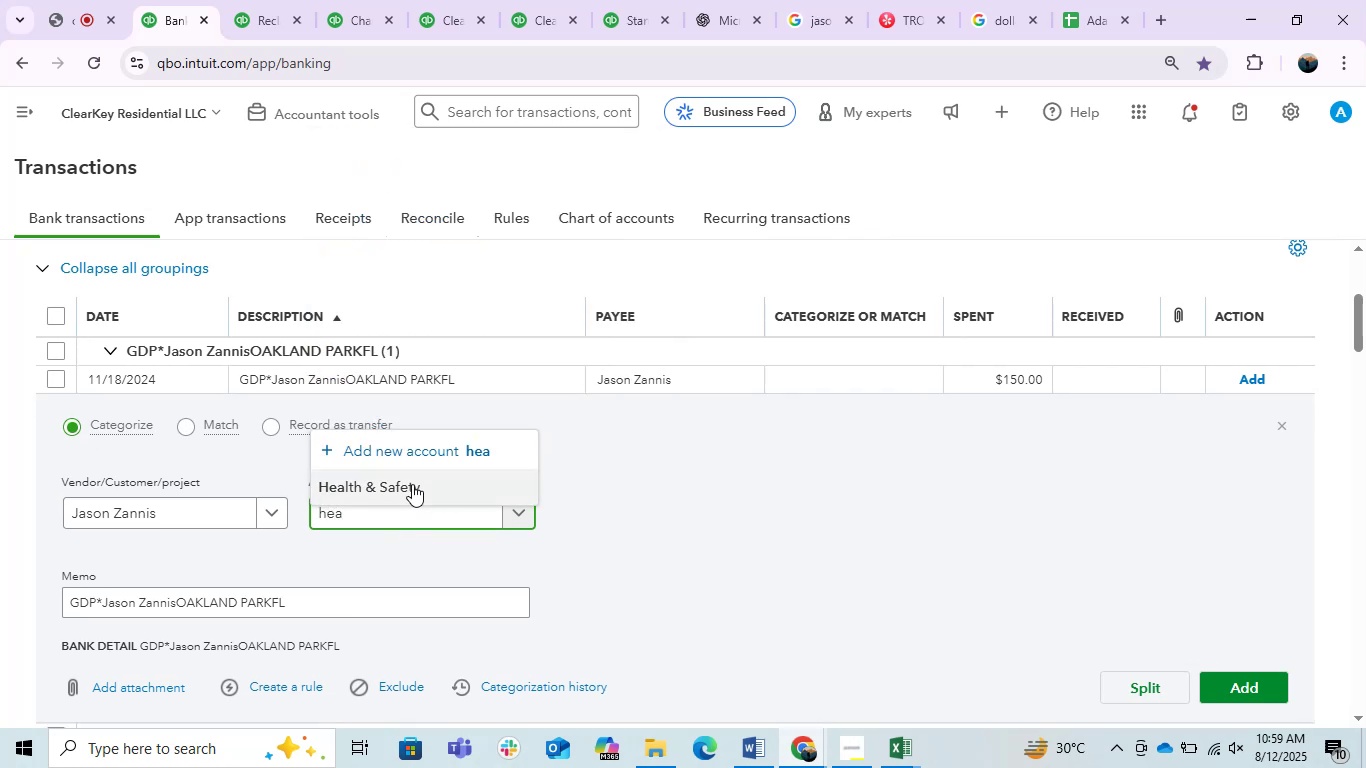 
left_click([409, 477])
 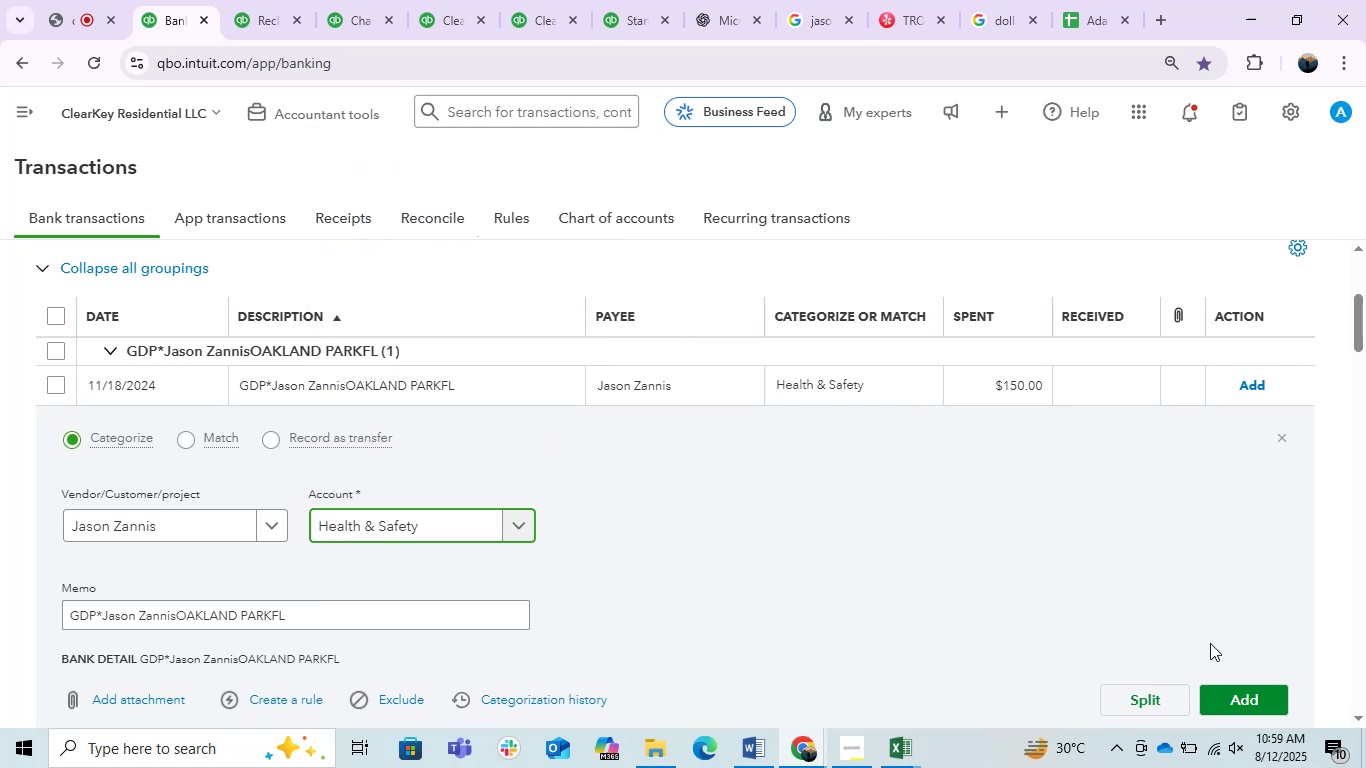 
left_click([1236, 703])
 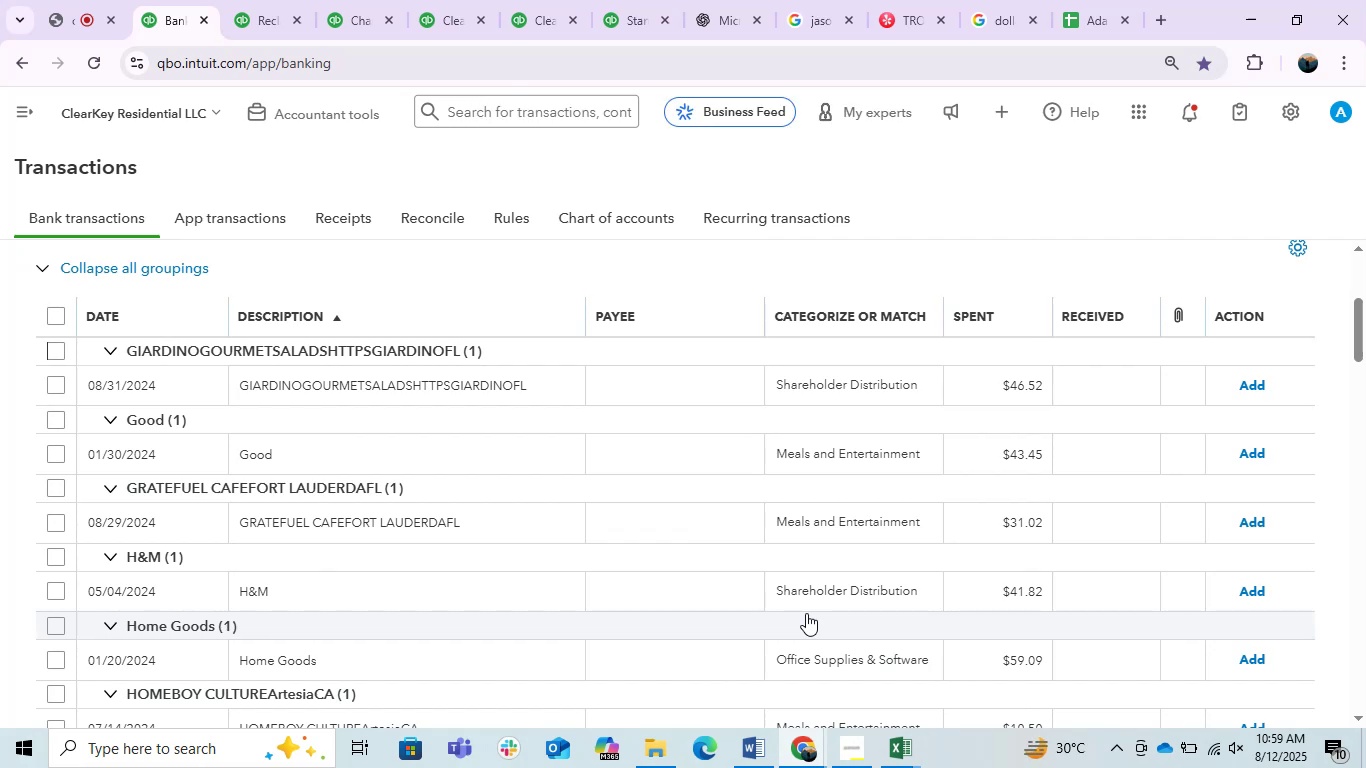 
wait(19.45)
 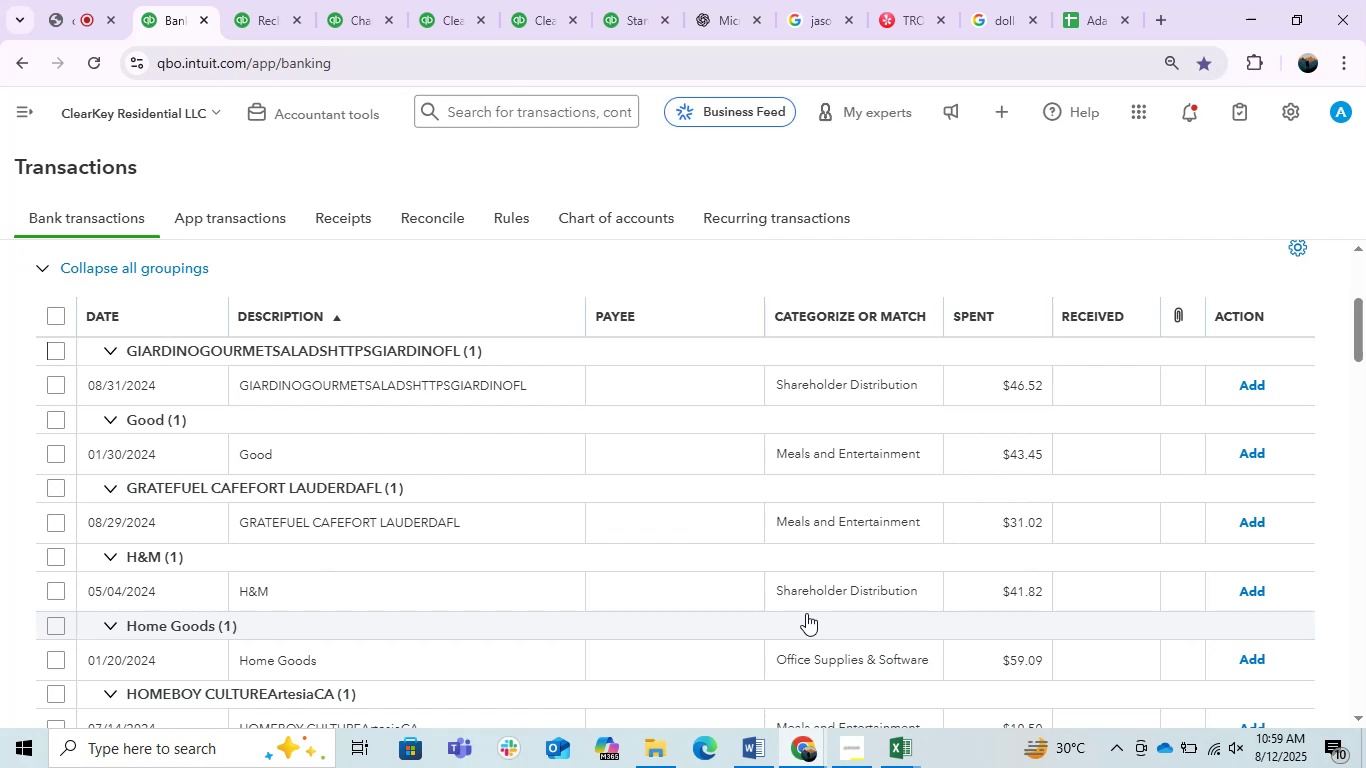 
scroll: coordinate [650, 447], scroll_direction: up, amount: 2.0
 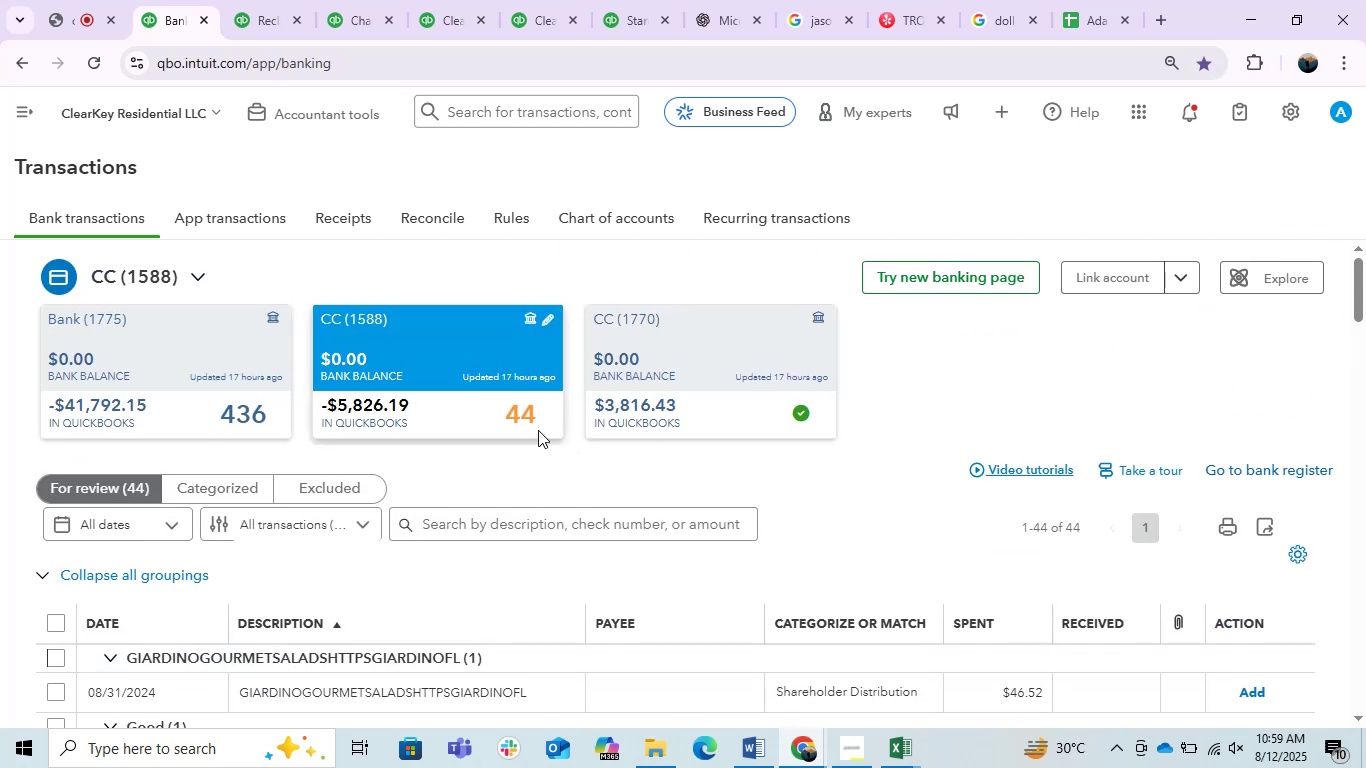 
scroll: coordinate [498, 491], scroll_direction: down, amount: 11.0
 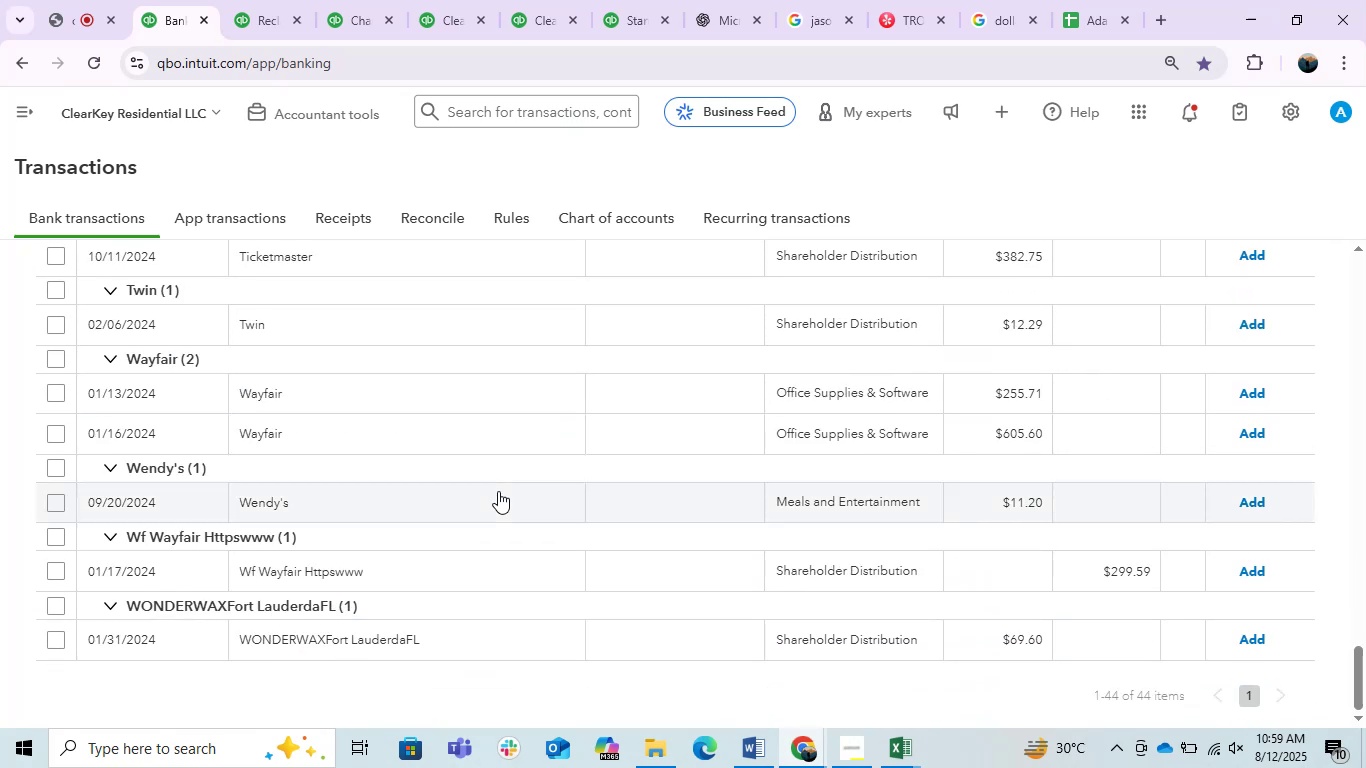 
scroll: coordinate [498, 491], scroll_direction: down, amount: 4.0
 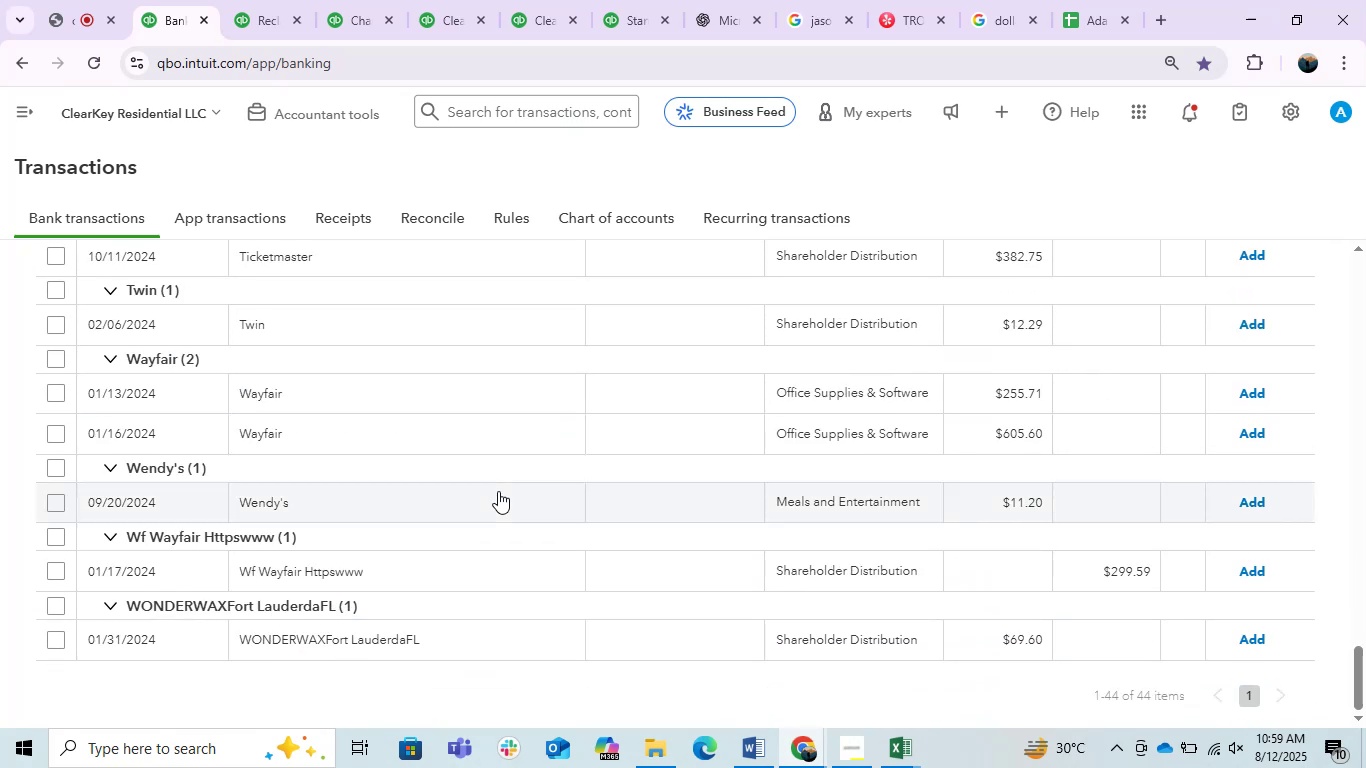 
scroll: coordinate [498, 491], scroll_direction: up, amount: 7.0
 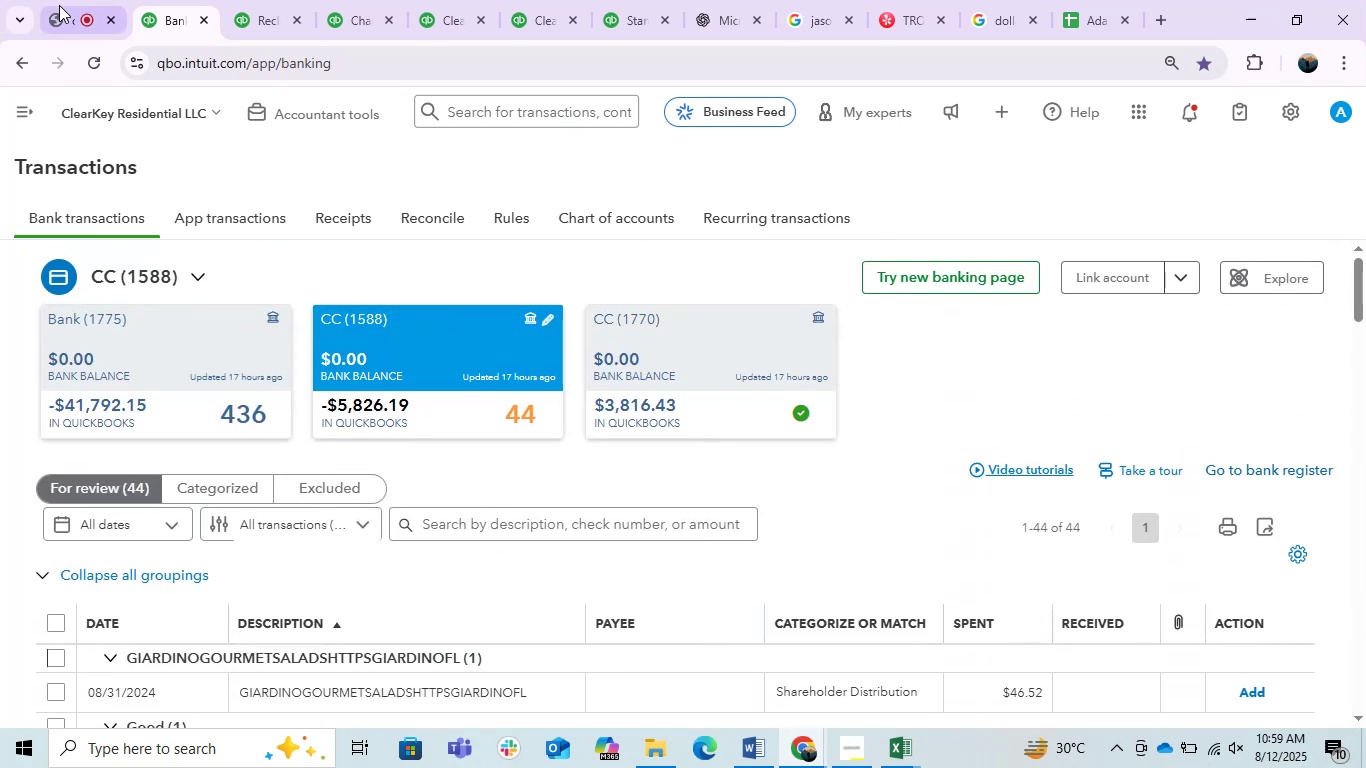 
left_click([65, 5])
 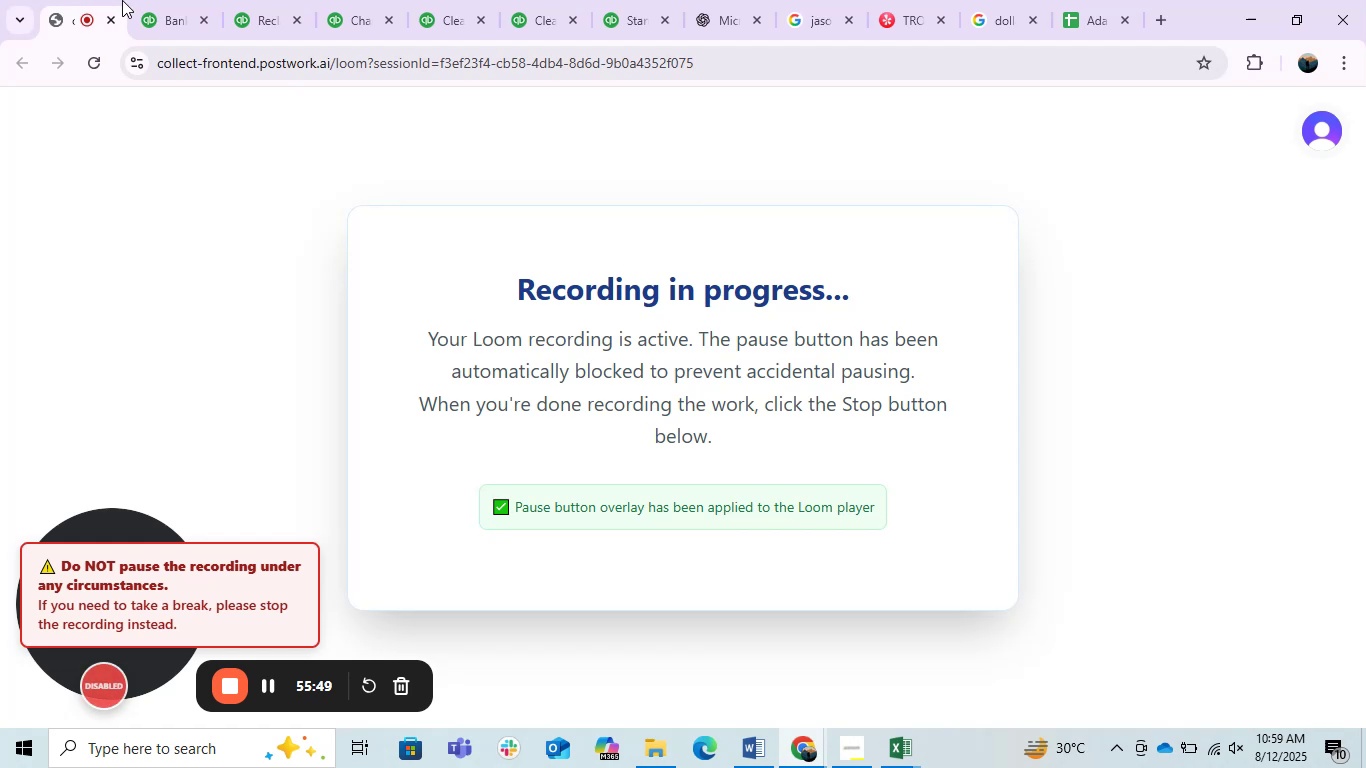 
left_click([167, 0])
 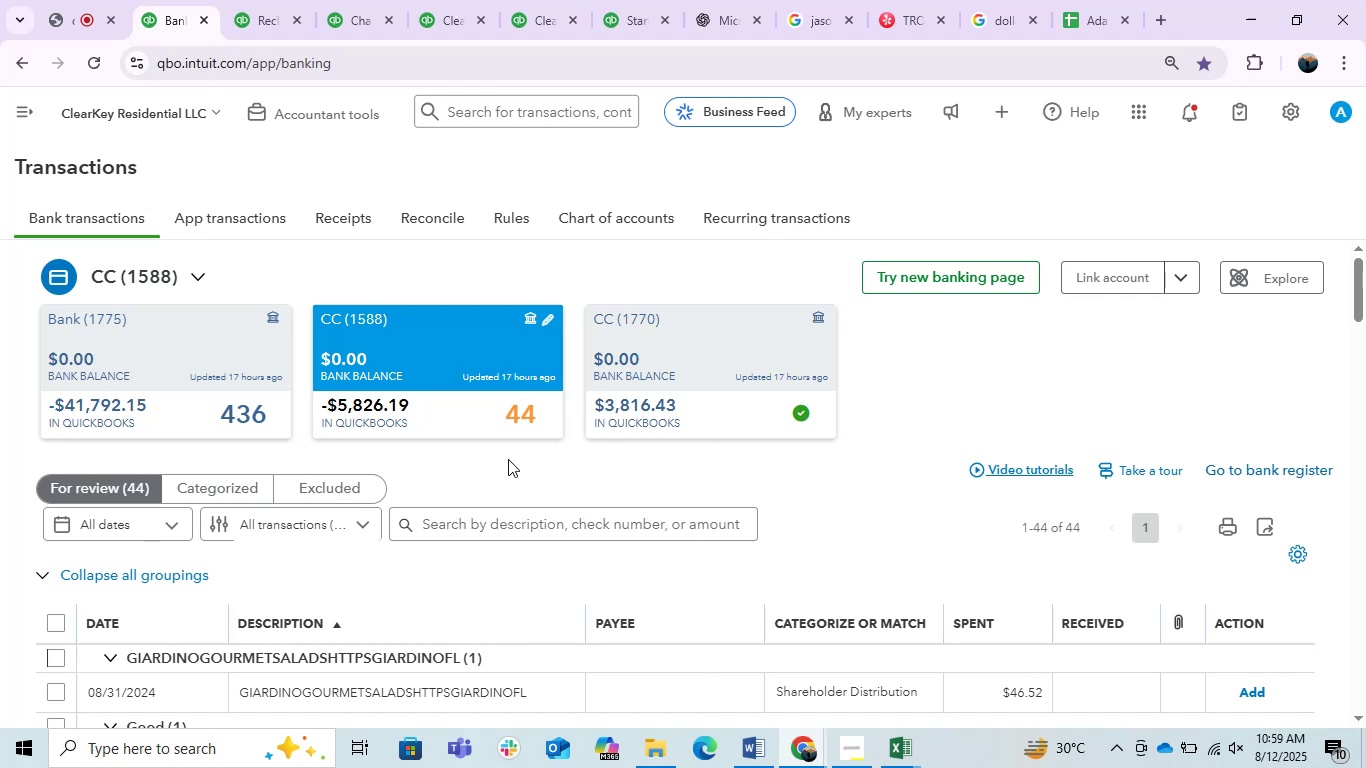 
wait(21.13)
 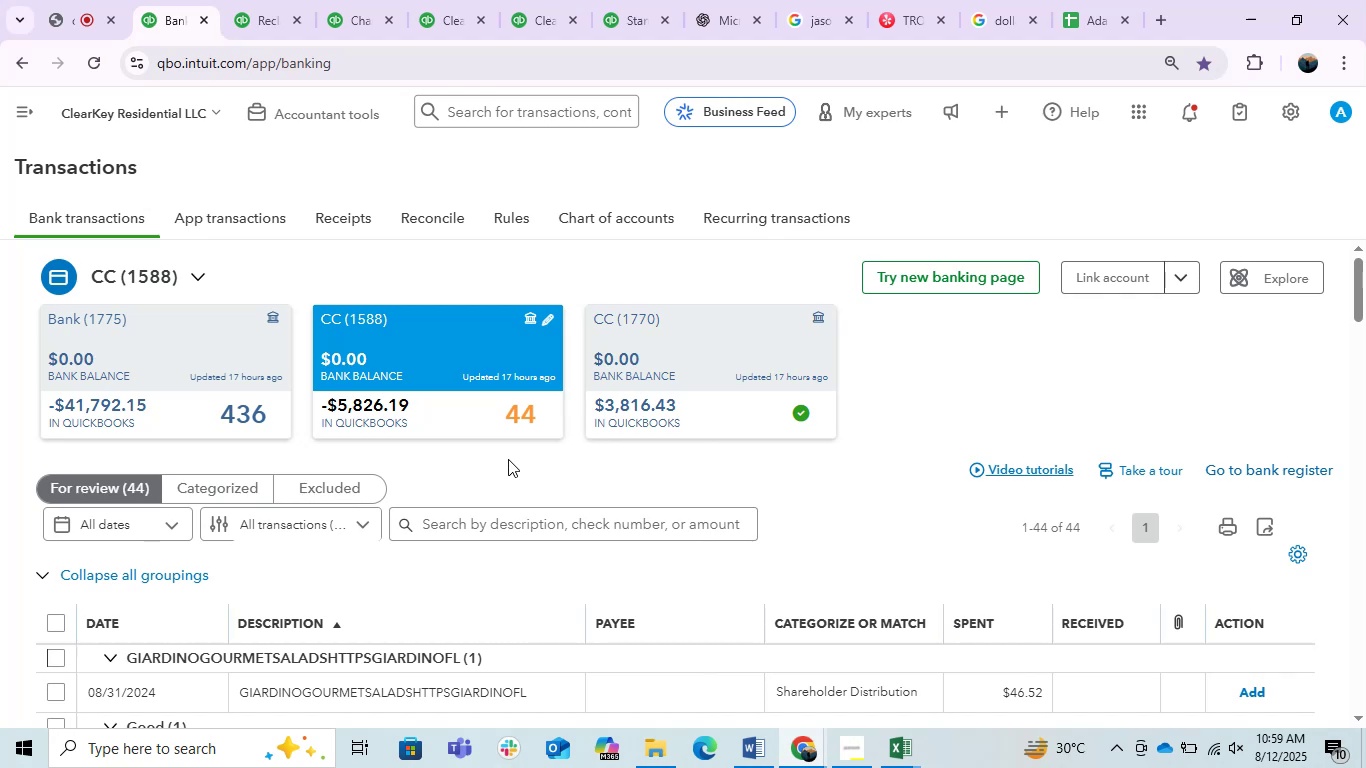 
scroll: coordinate [792, 381], scroll_direction: up, amount: 1.0
 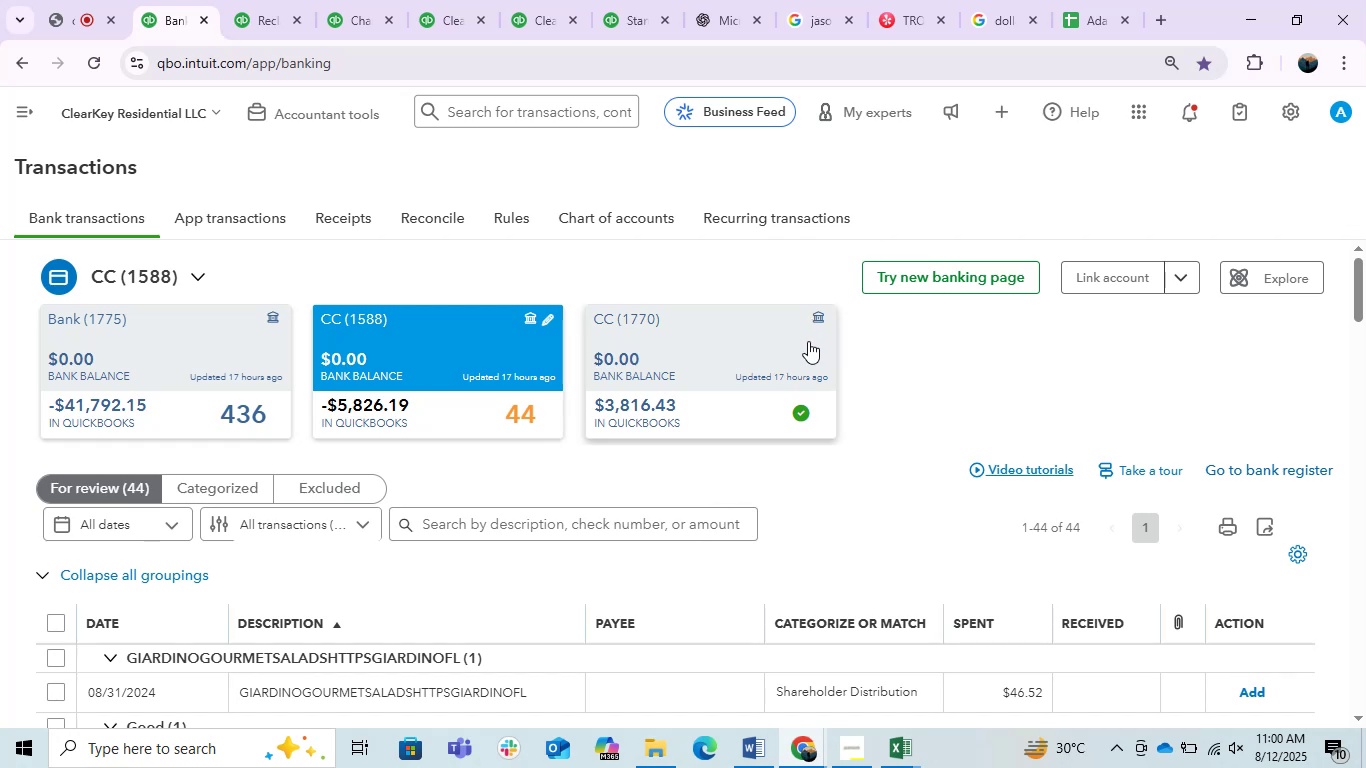 
wait(16.57)
 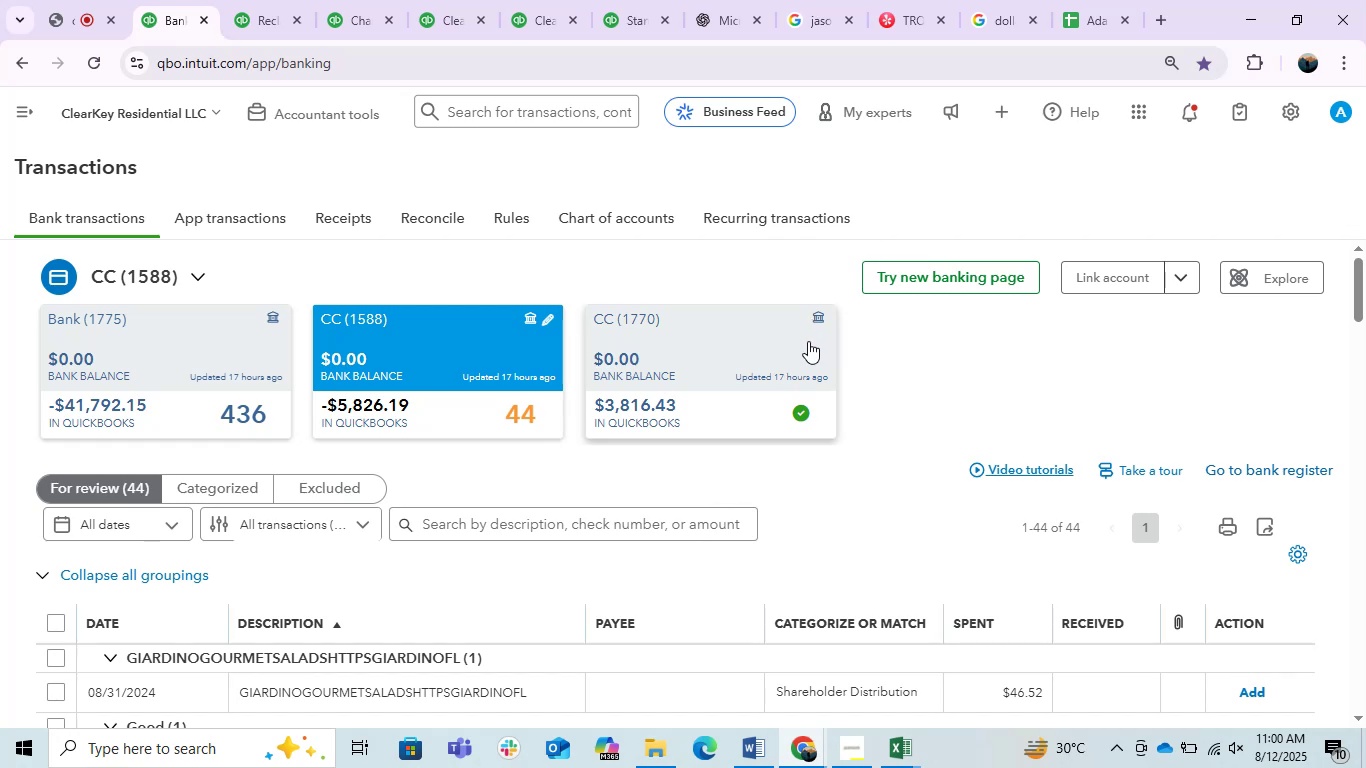 
scroll: coordinate [778, 444], scroll_direction: down, amount: 1.0
 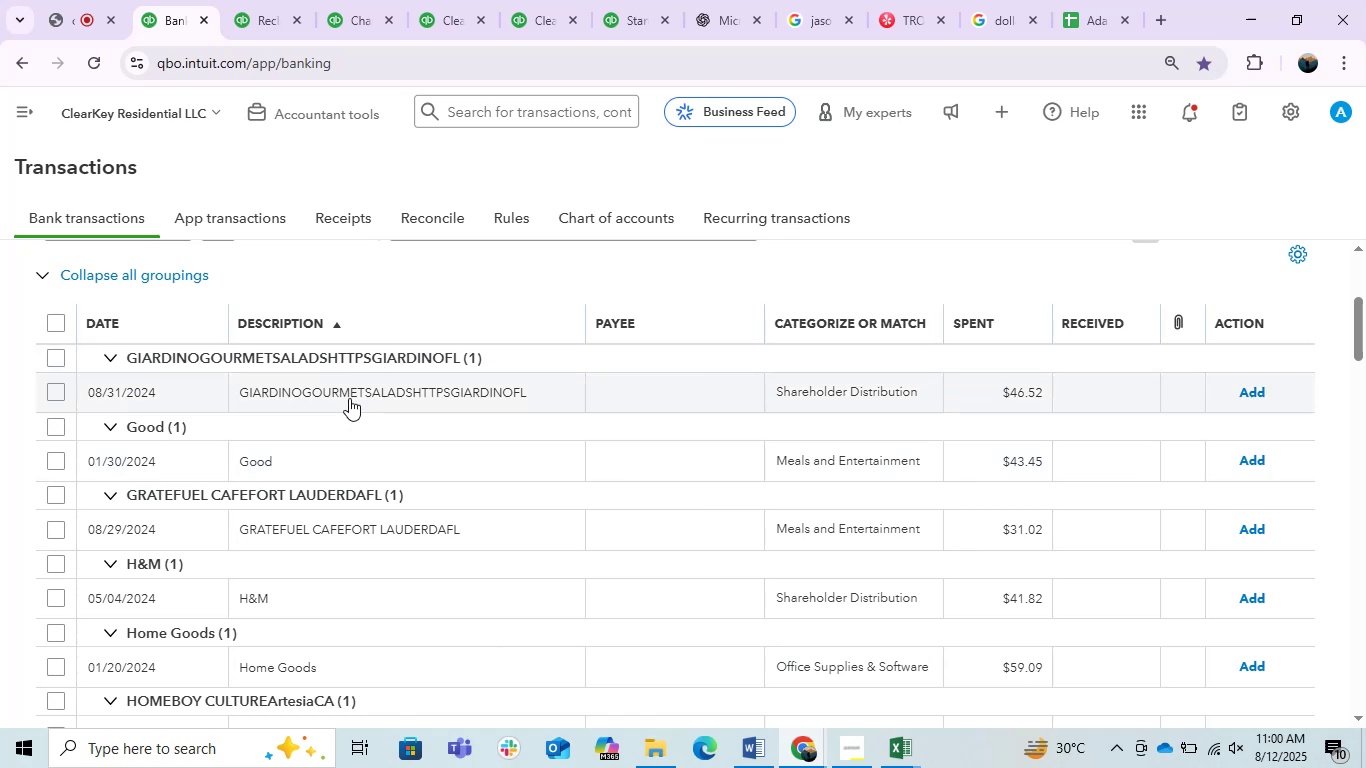 
left_click([349, 398])
 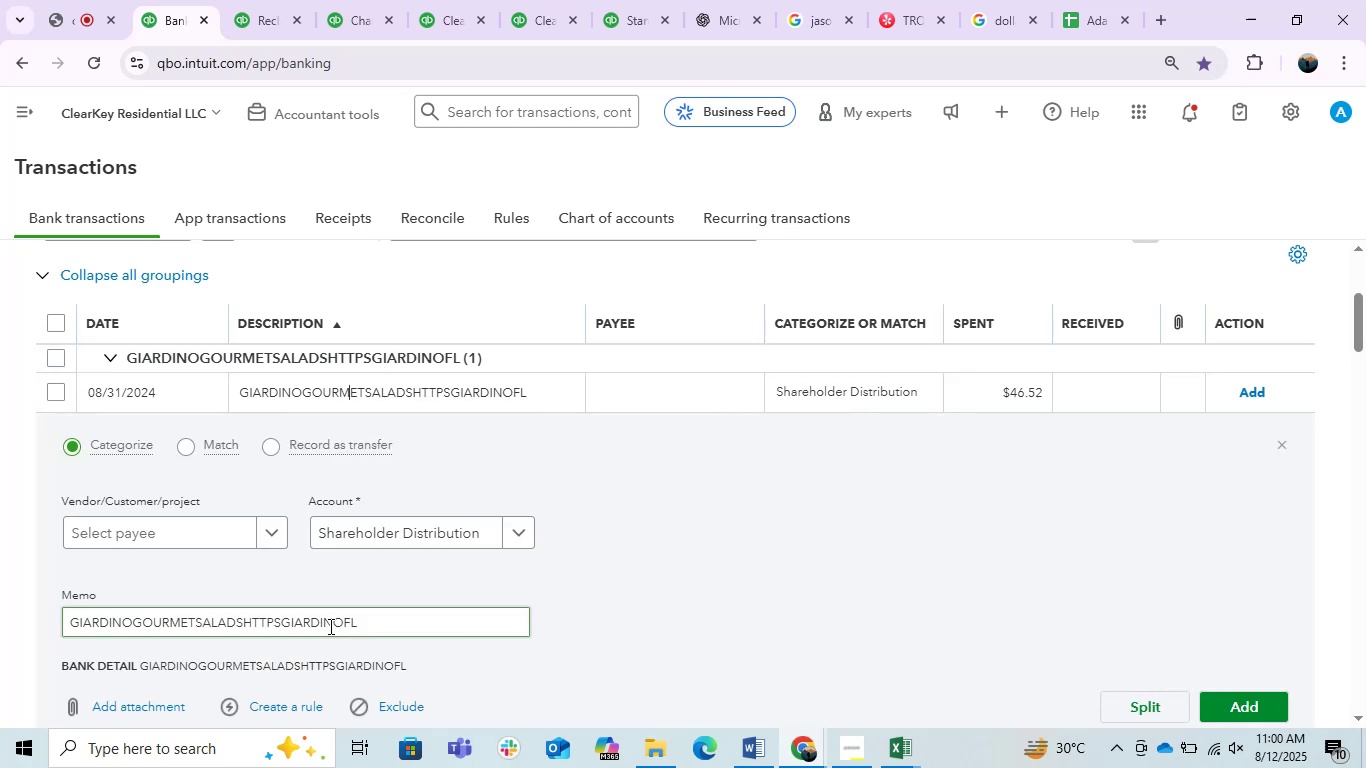 
double_click([300, 625])
 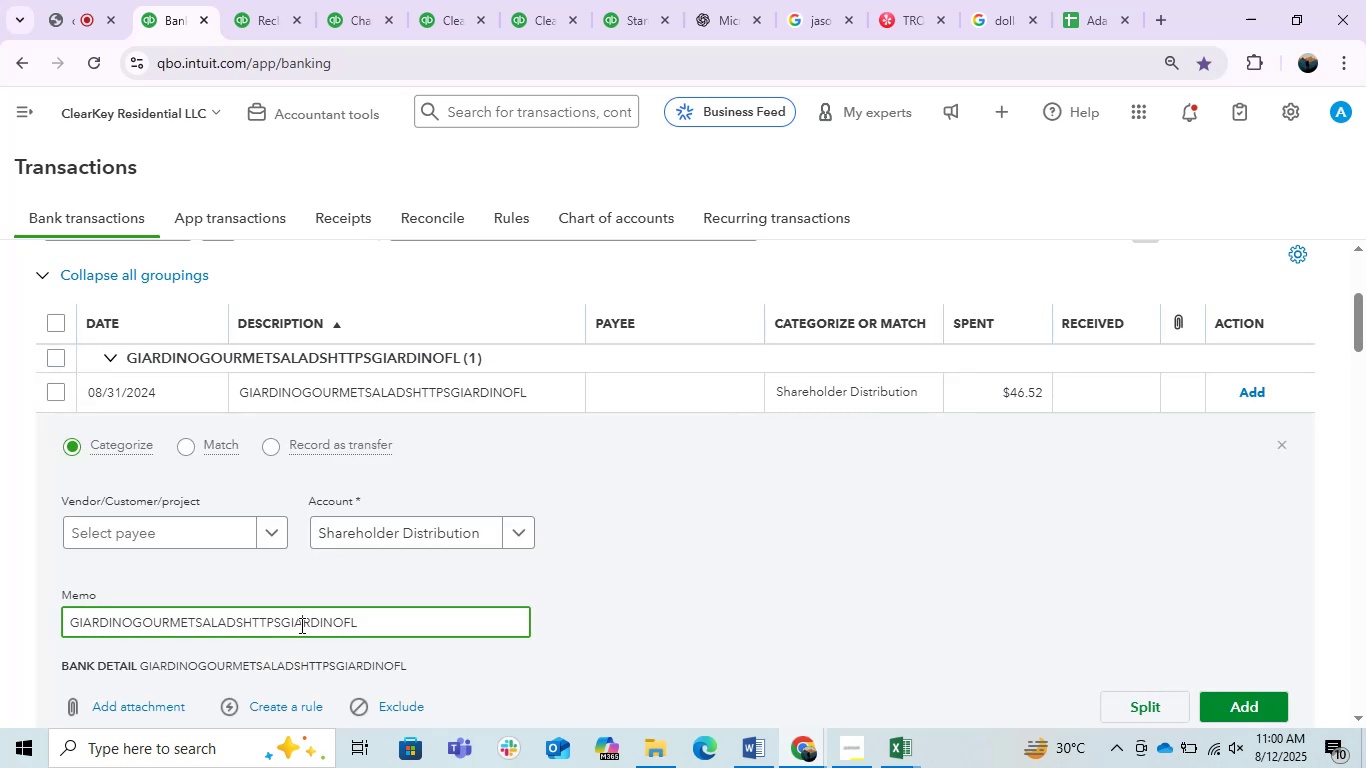 
triple_click([300, 625])
 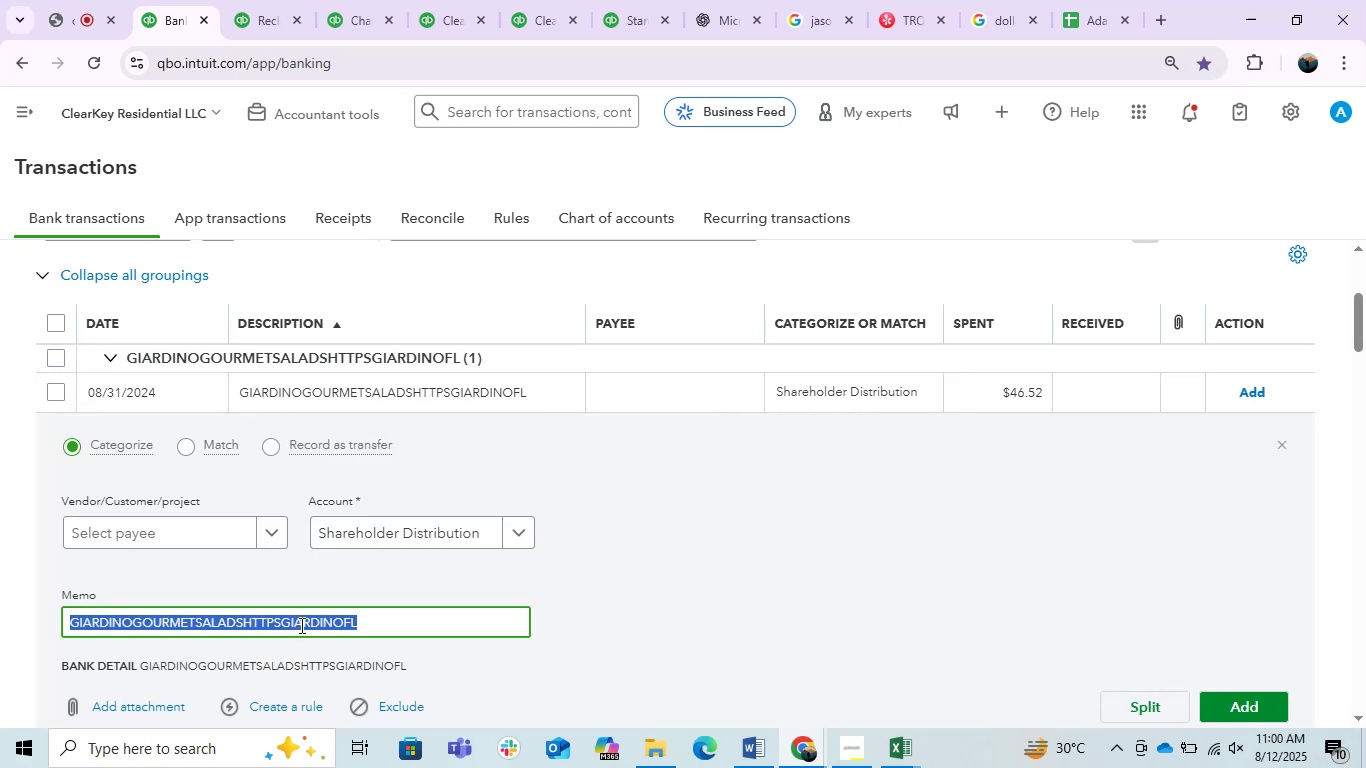 
triple_click([300, 625])
 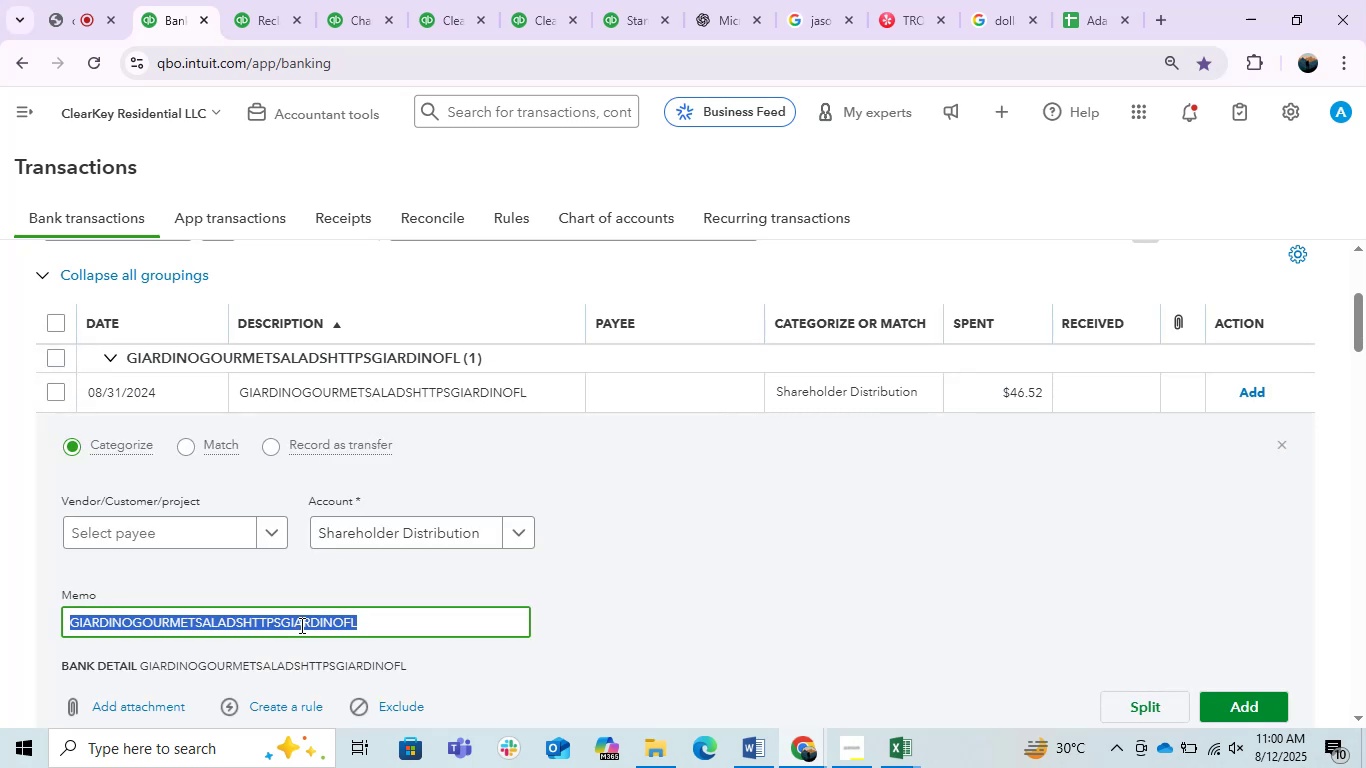 
hold_key(key=ControlLeft, duration=0.93)
 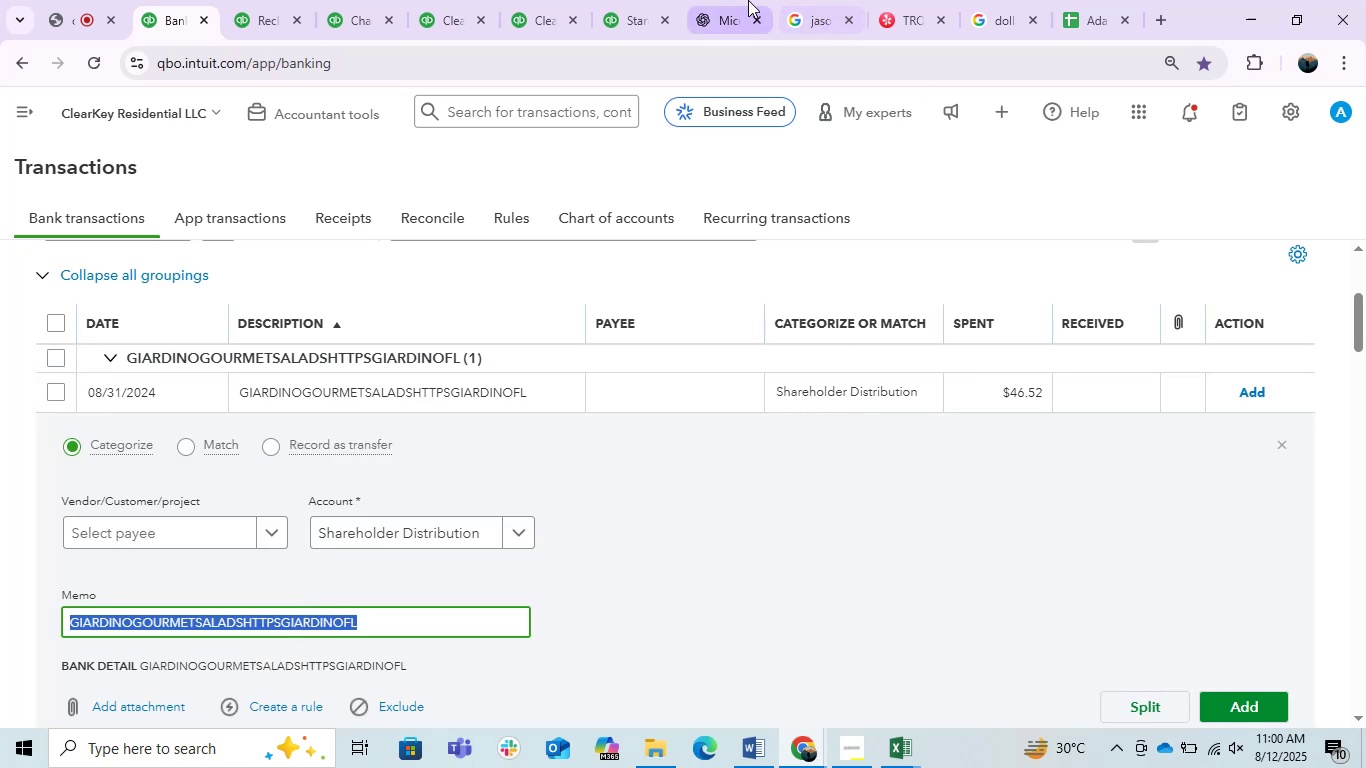 
hold_key(key=C, duration=0.42)
 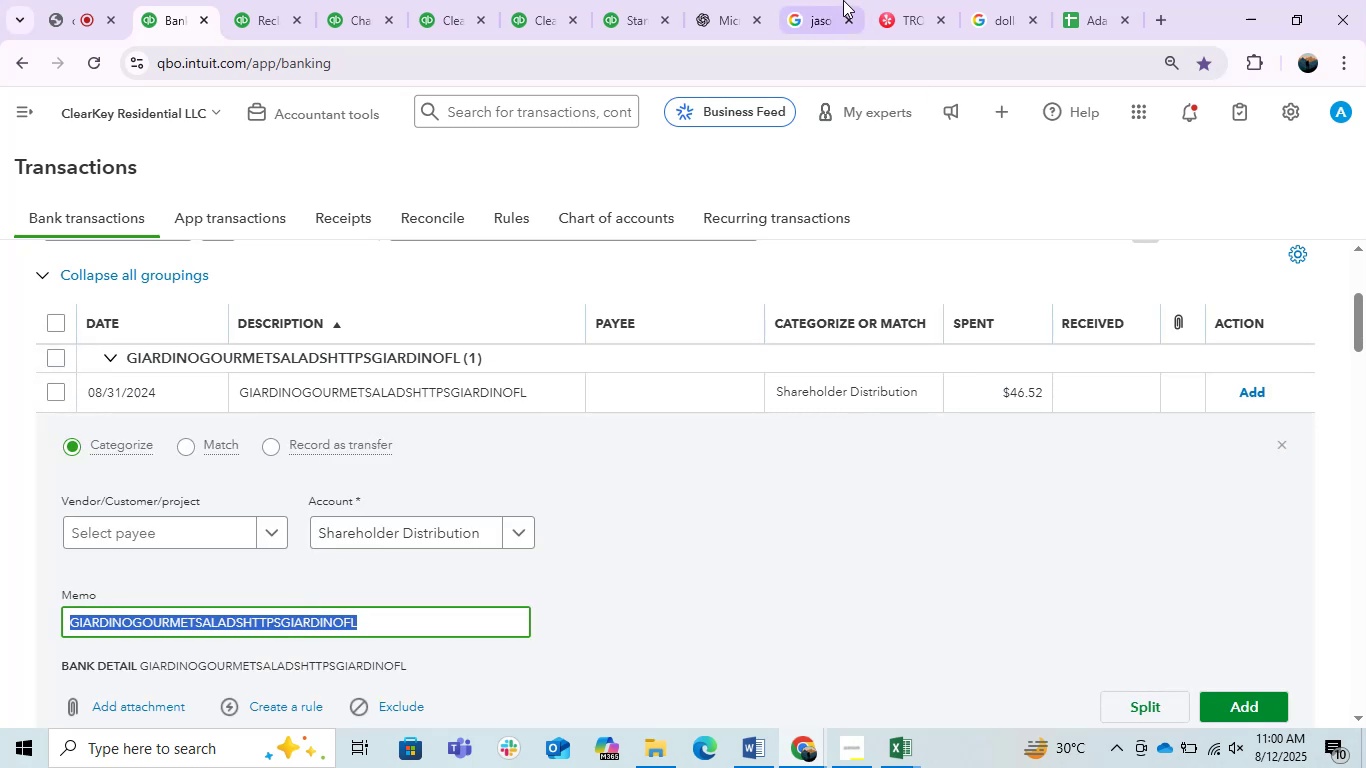 
key(Control+C)
 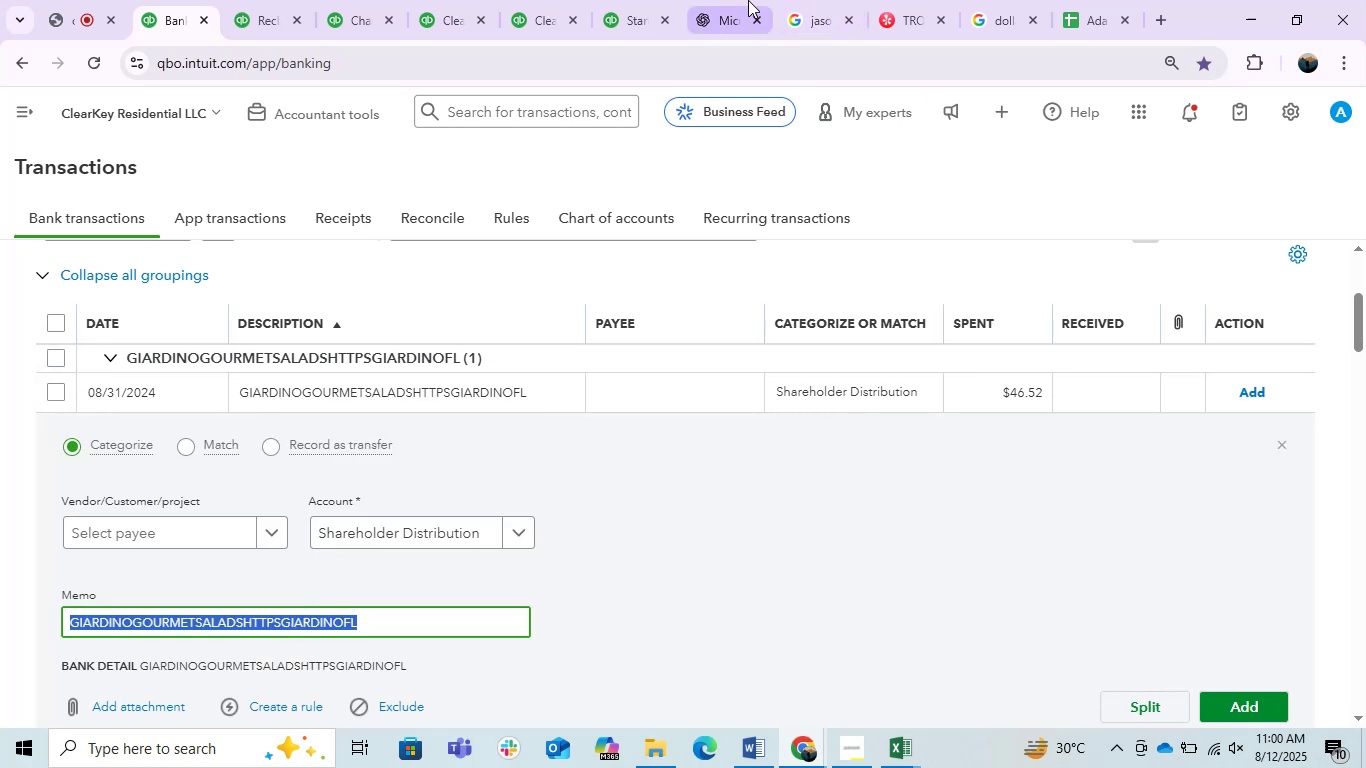 
left_click([748, 0])
 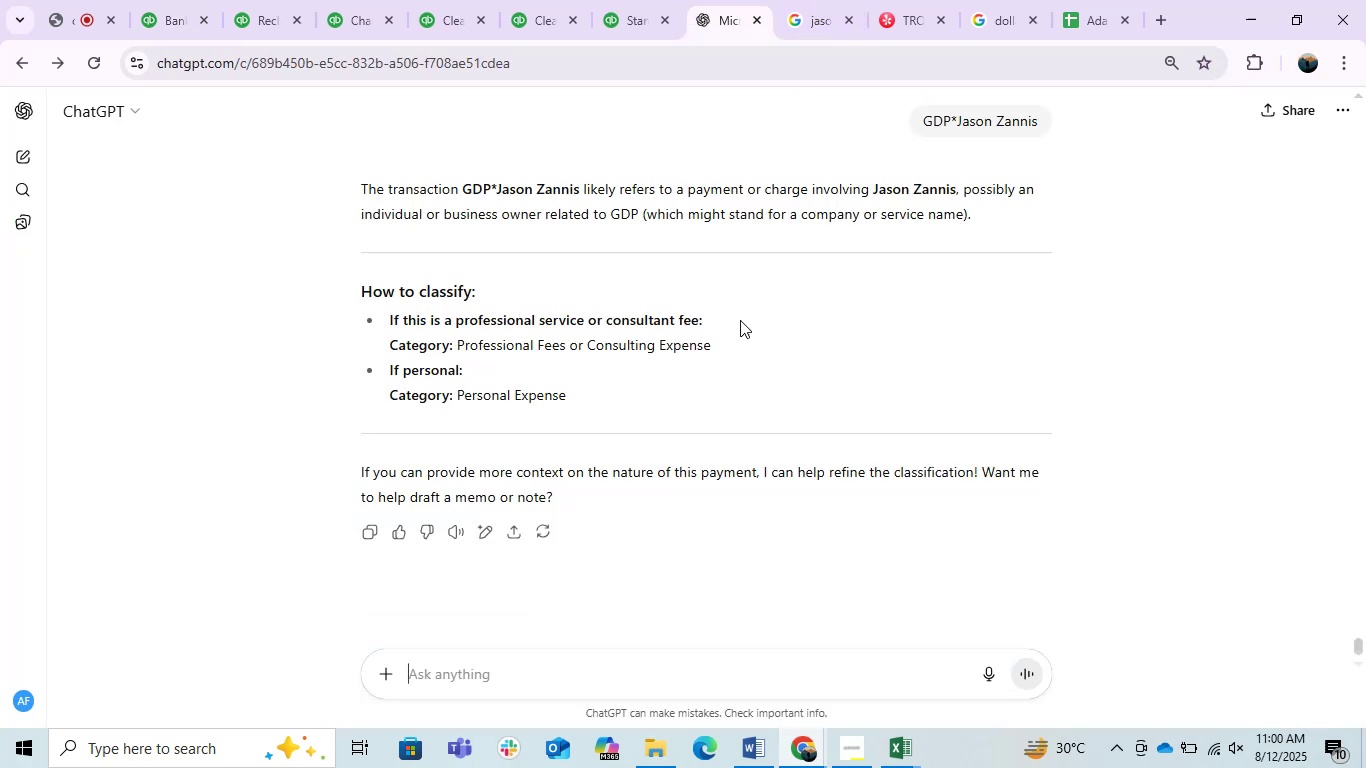 
key(Control+ControlLeft)
 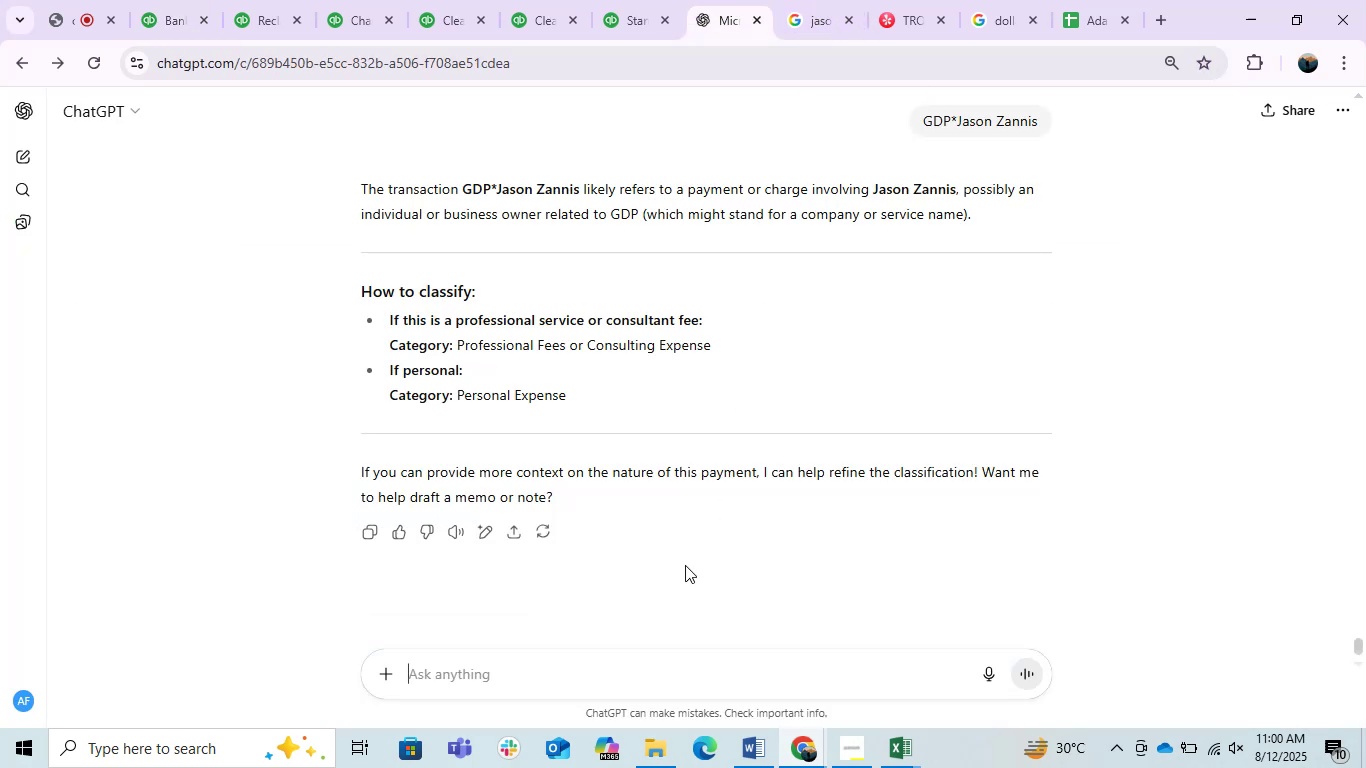 
key(Control+V)
 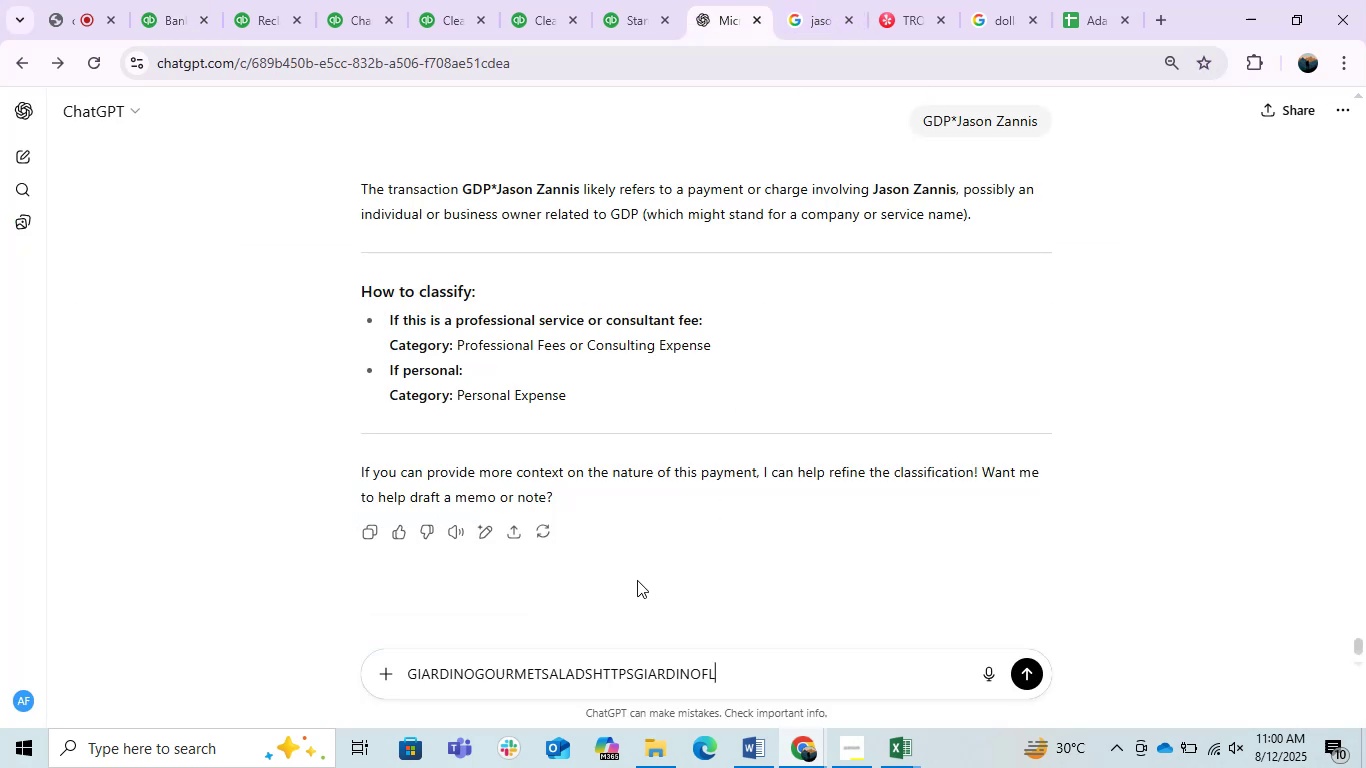 
key(Enter)
 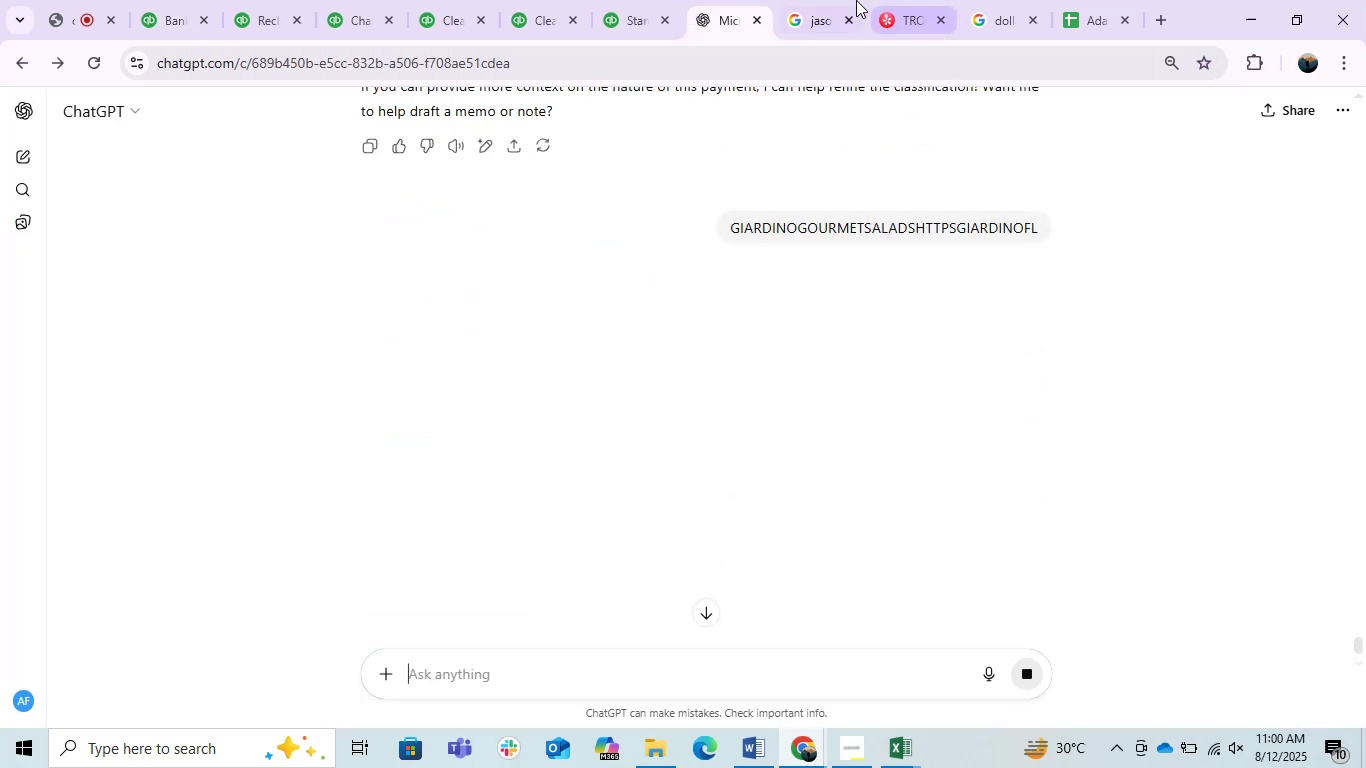 
left_click([826, 0])
 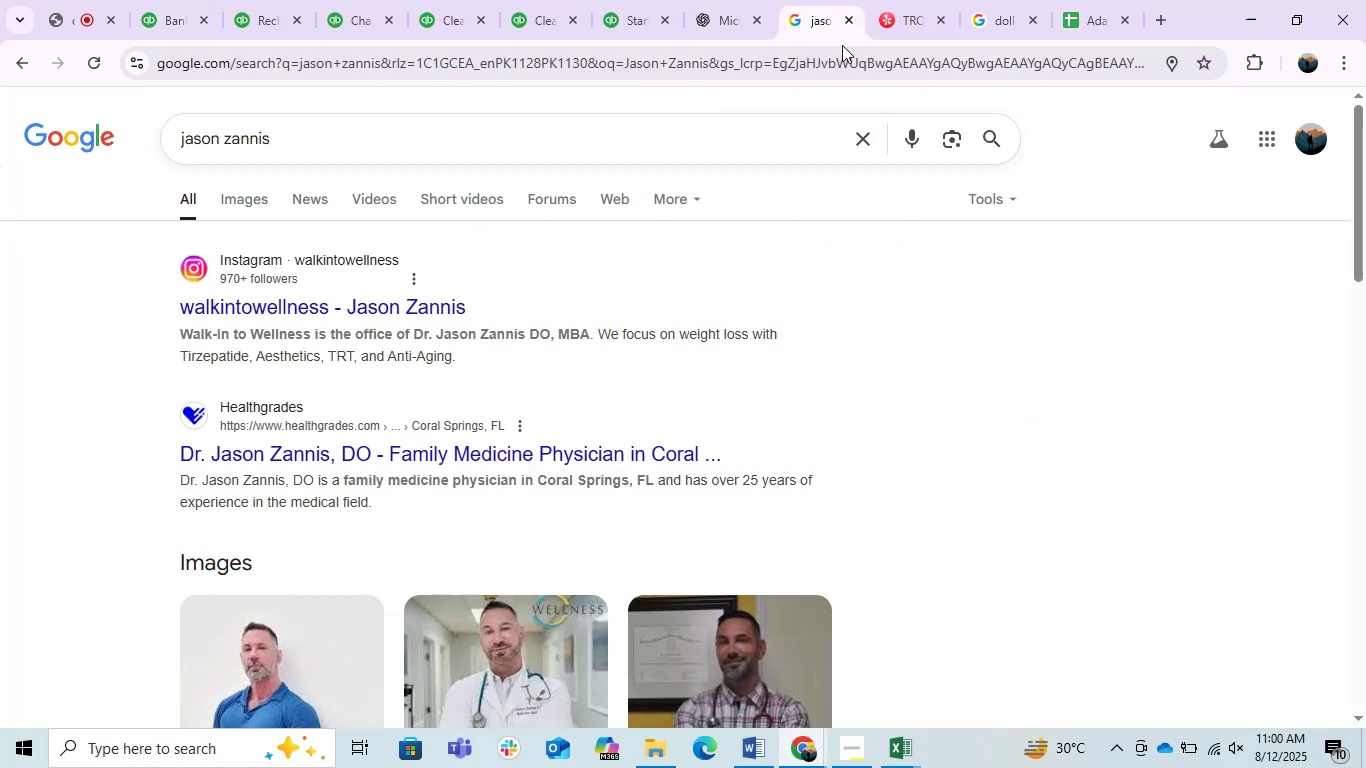 
key(Control+V)
 